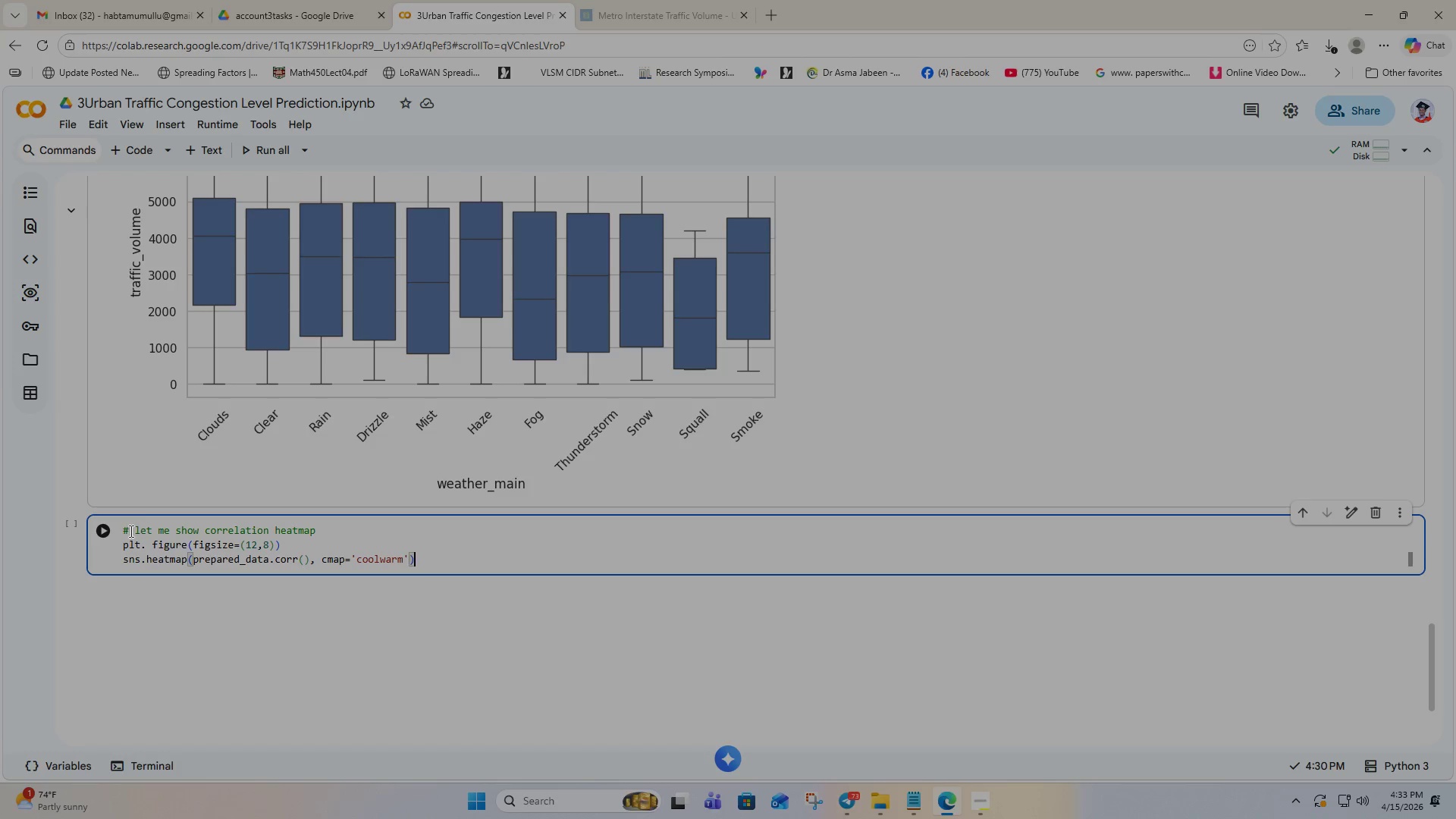 
key(ArrowRight)
 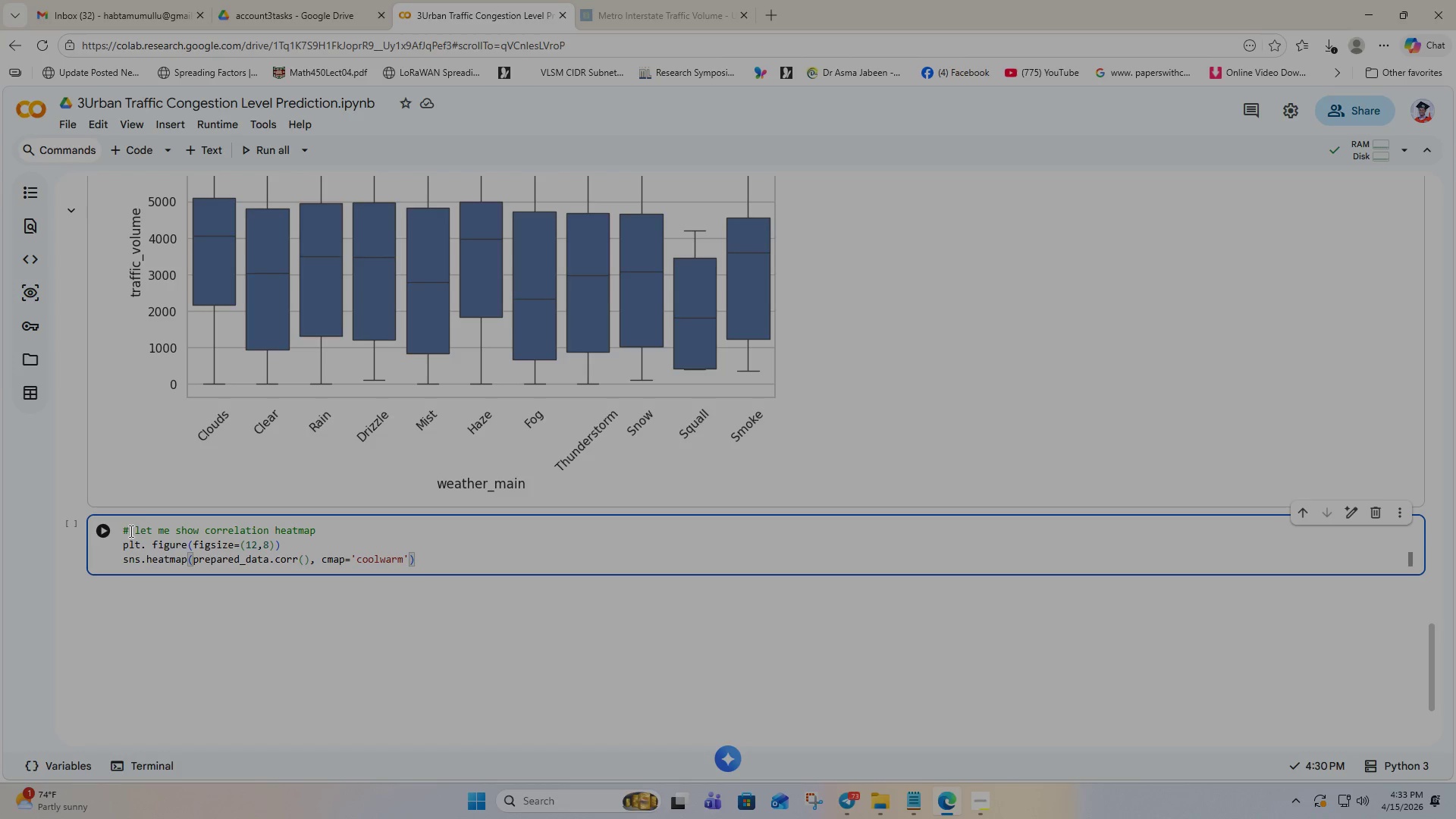 
key(Enter)
 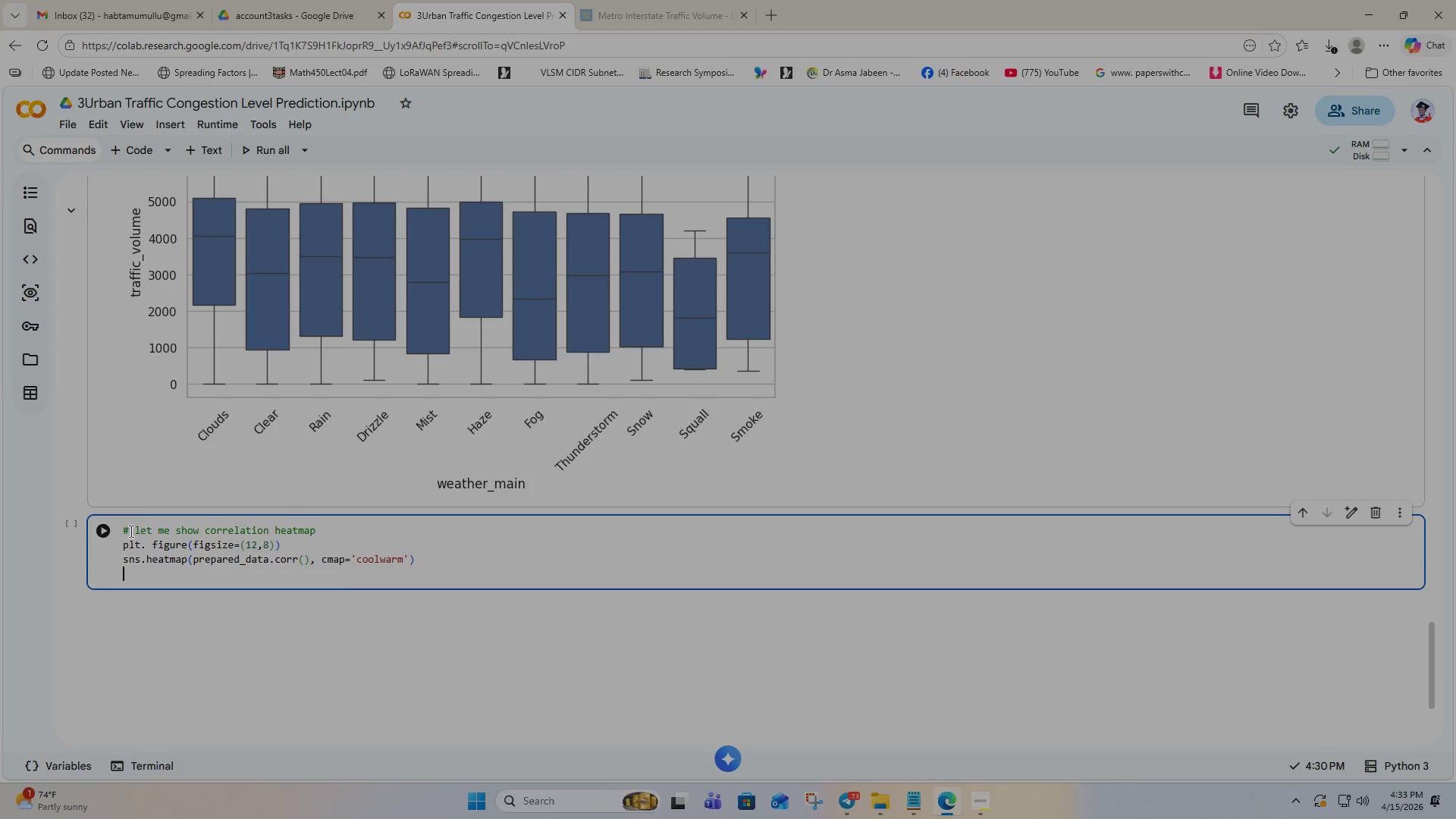 
type(plt.title)
 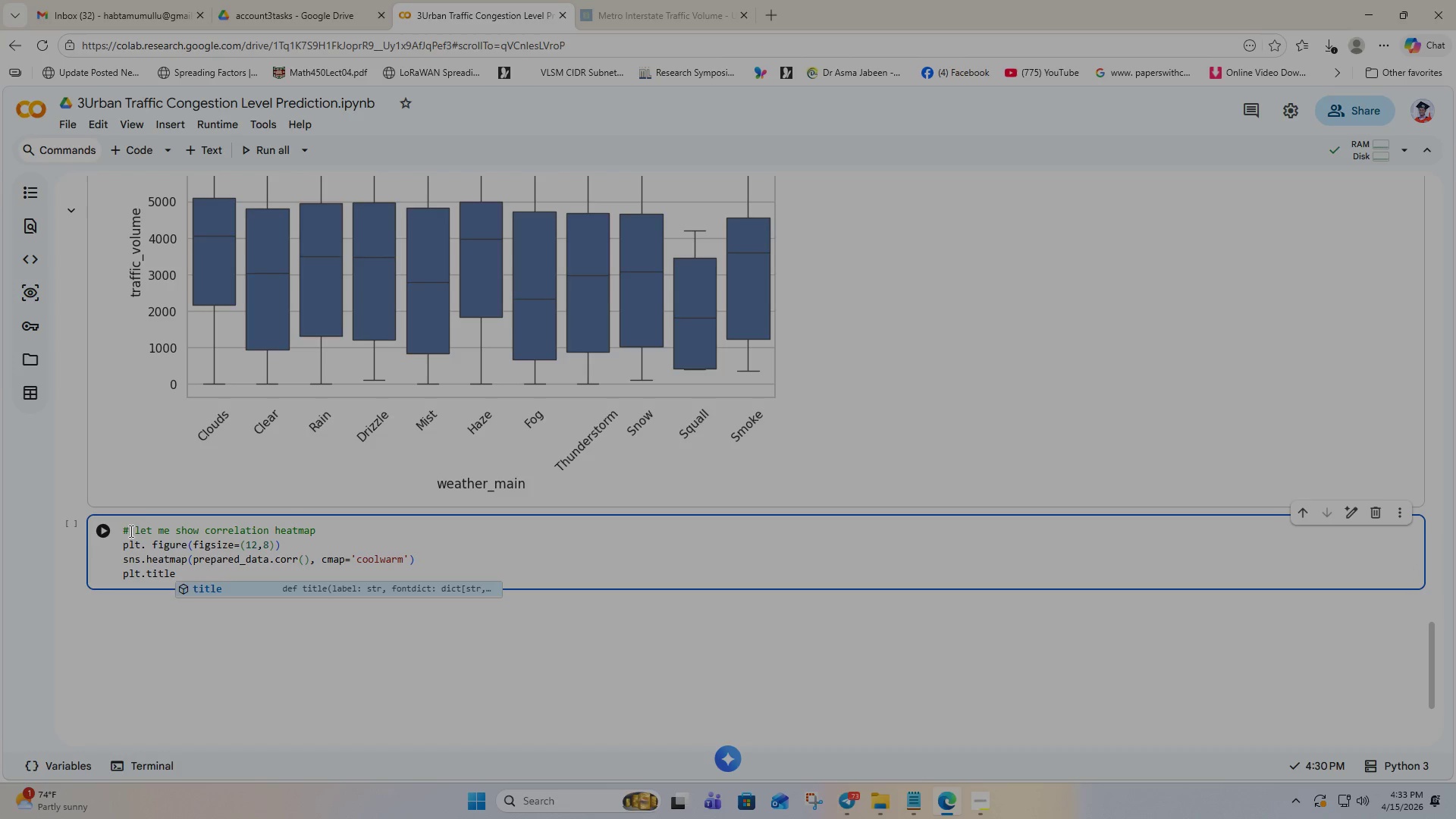 
wait(5.64)
 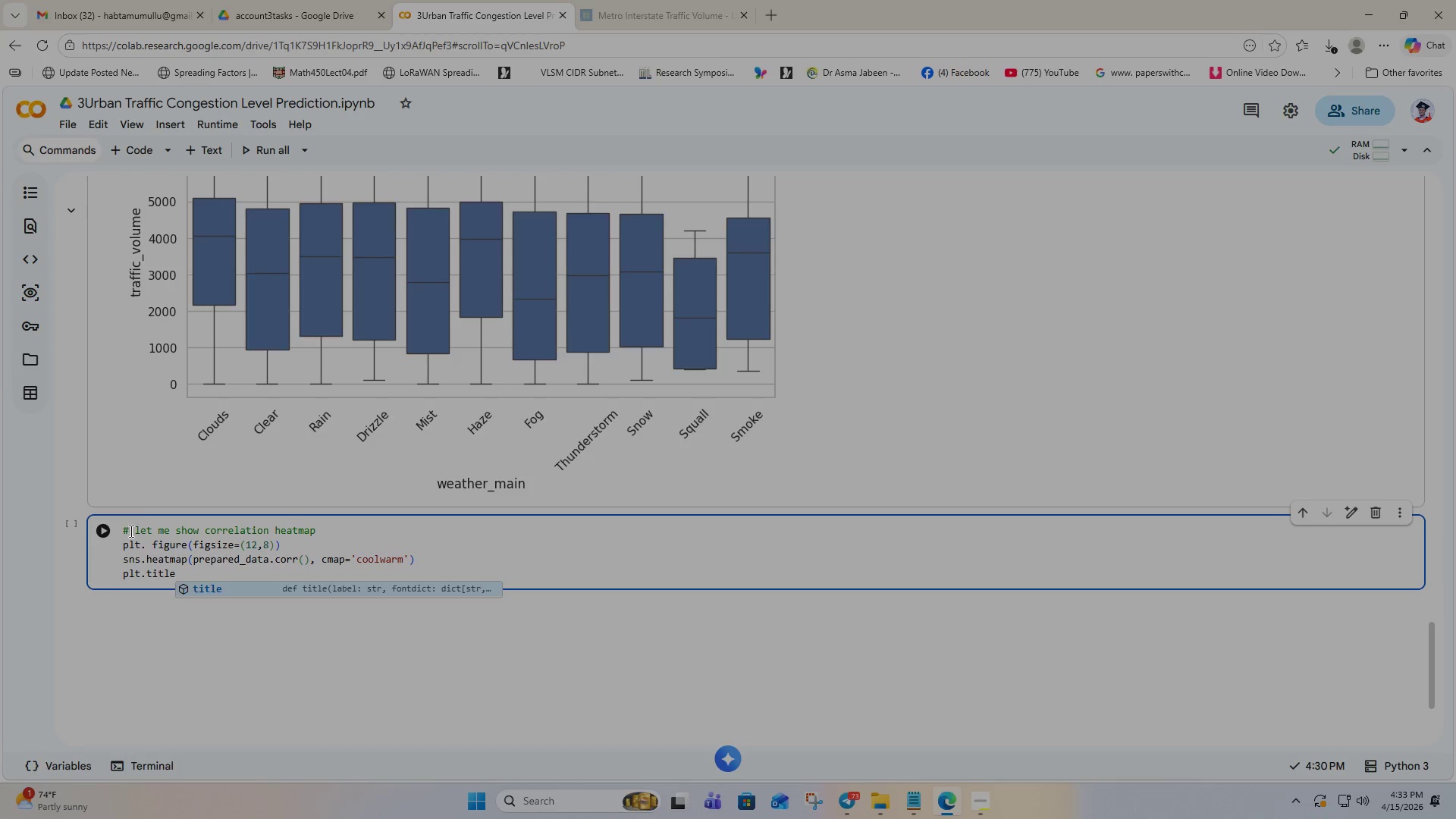 
key(Shift+9)
 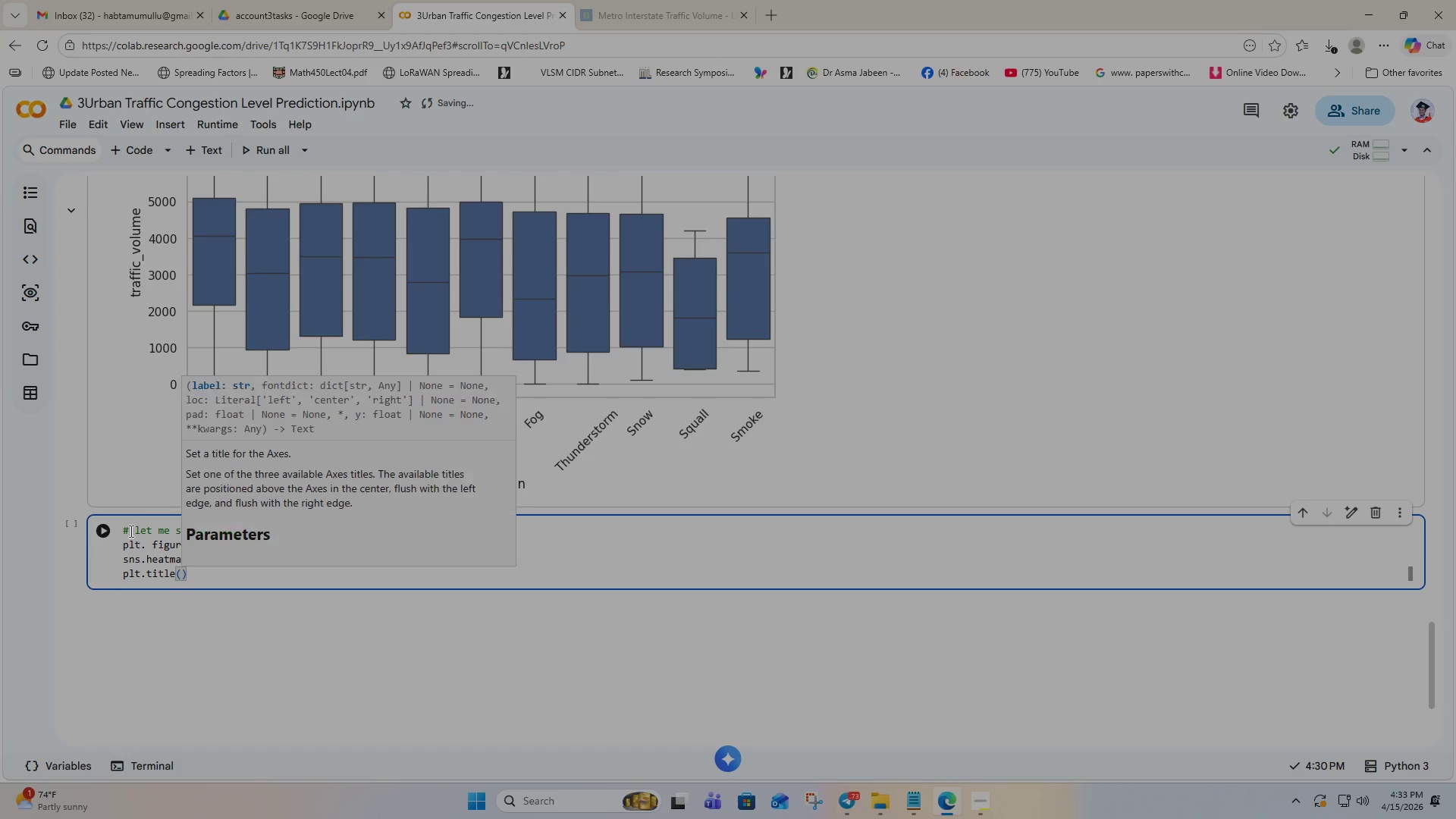 
key(Shift+Quote)
 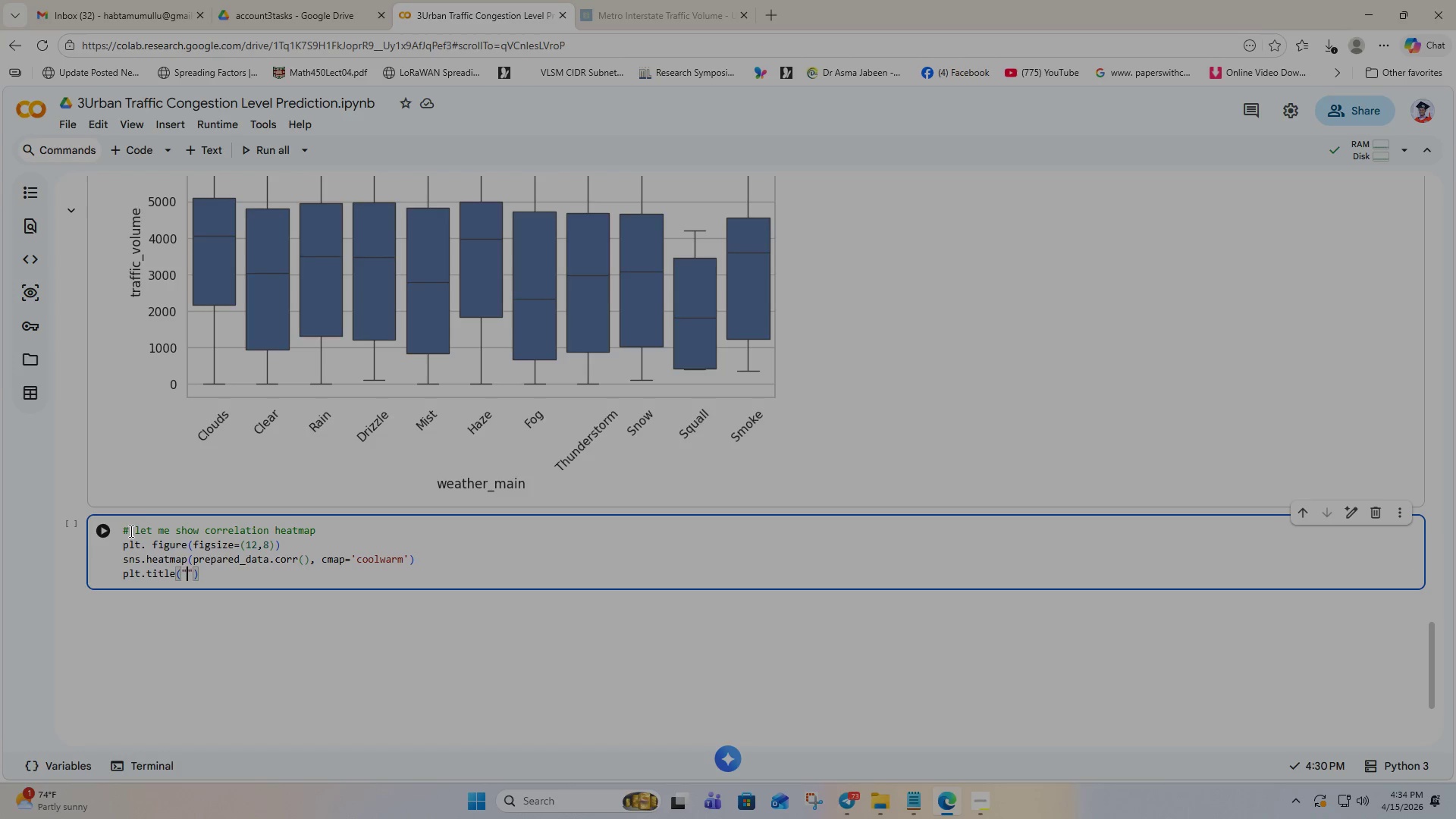 
type(Feature correlation overi)
 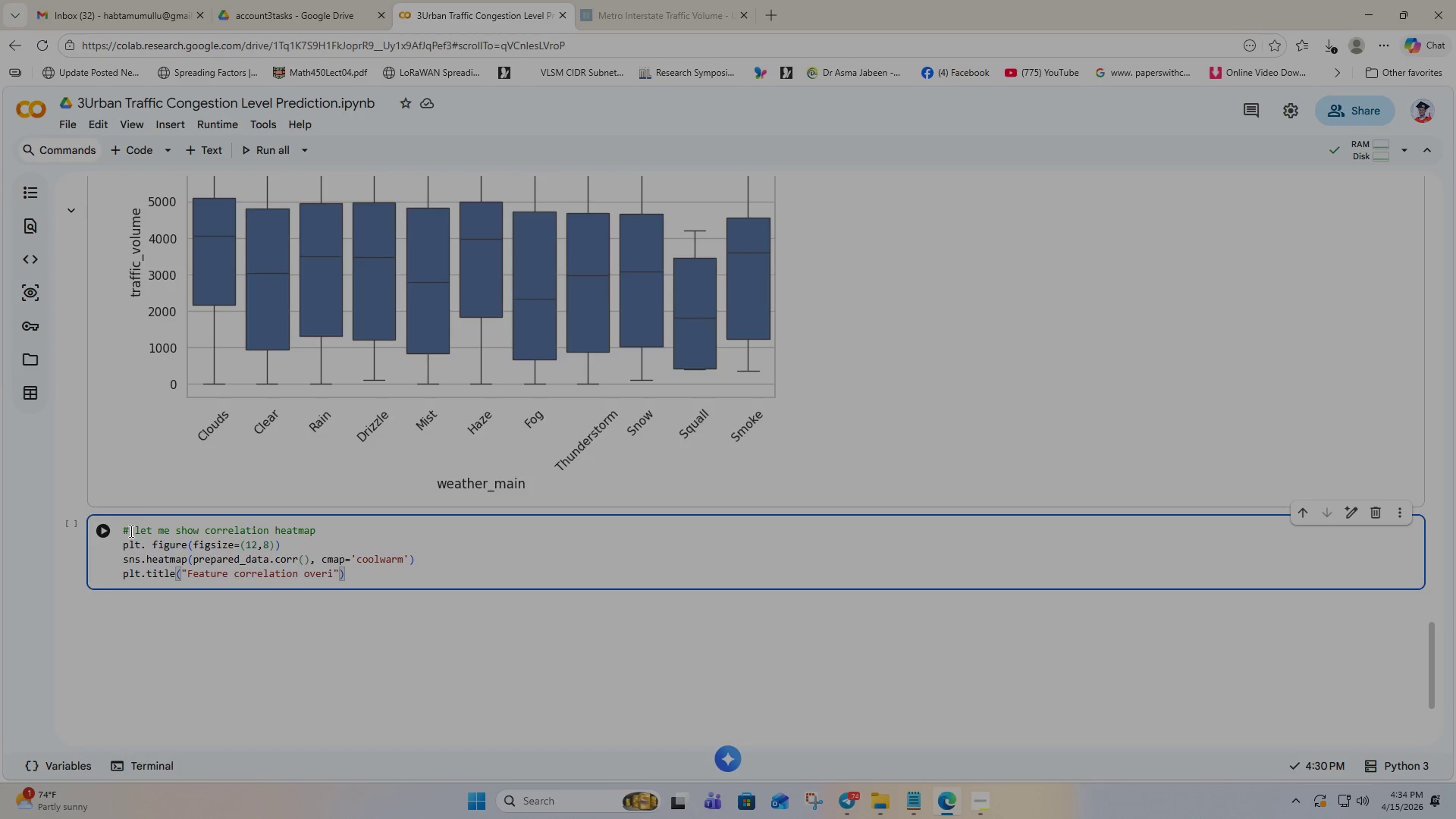 
key(Backspace)
type(view)
 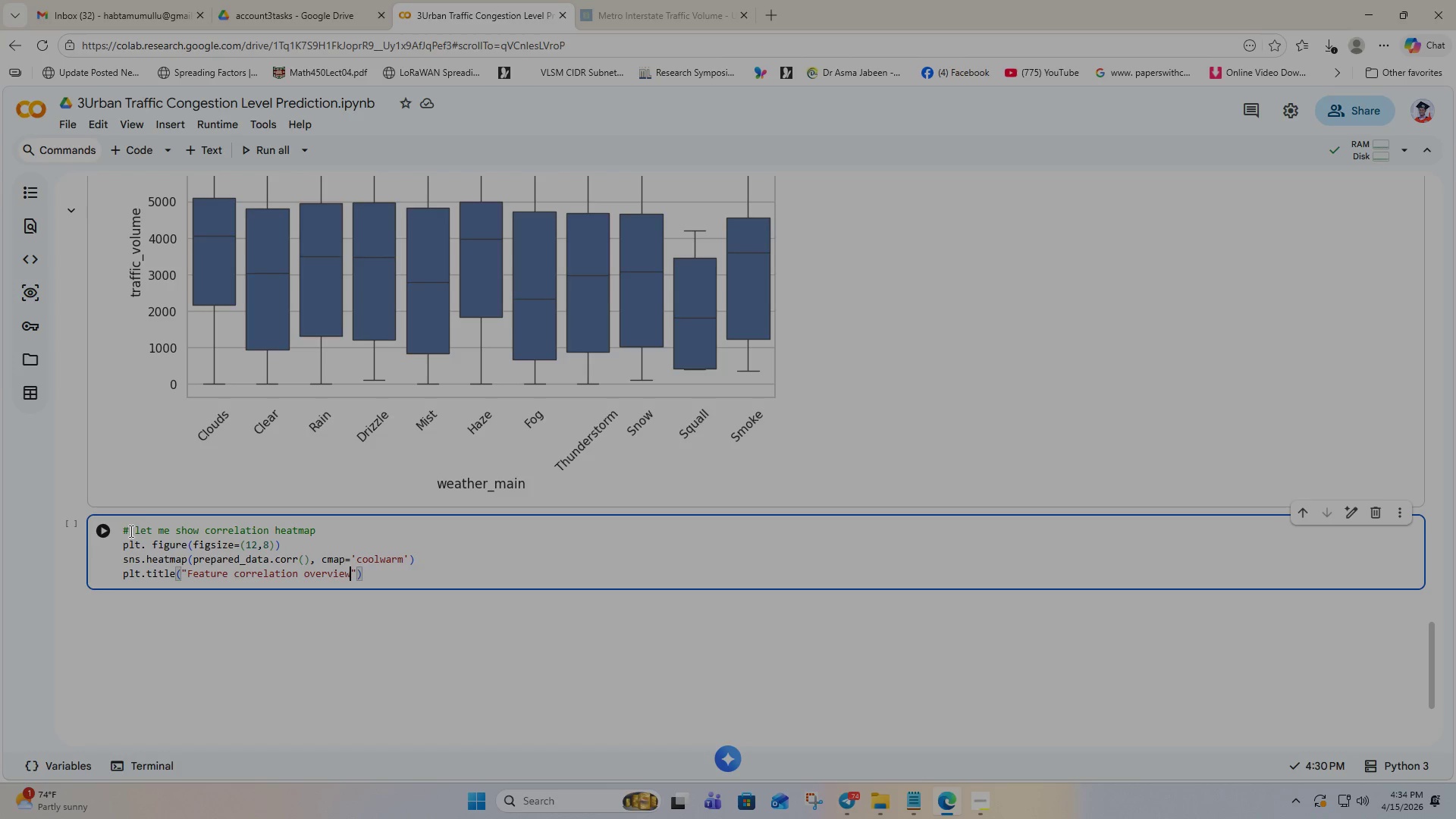 
key(ArrowRight)
 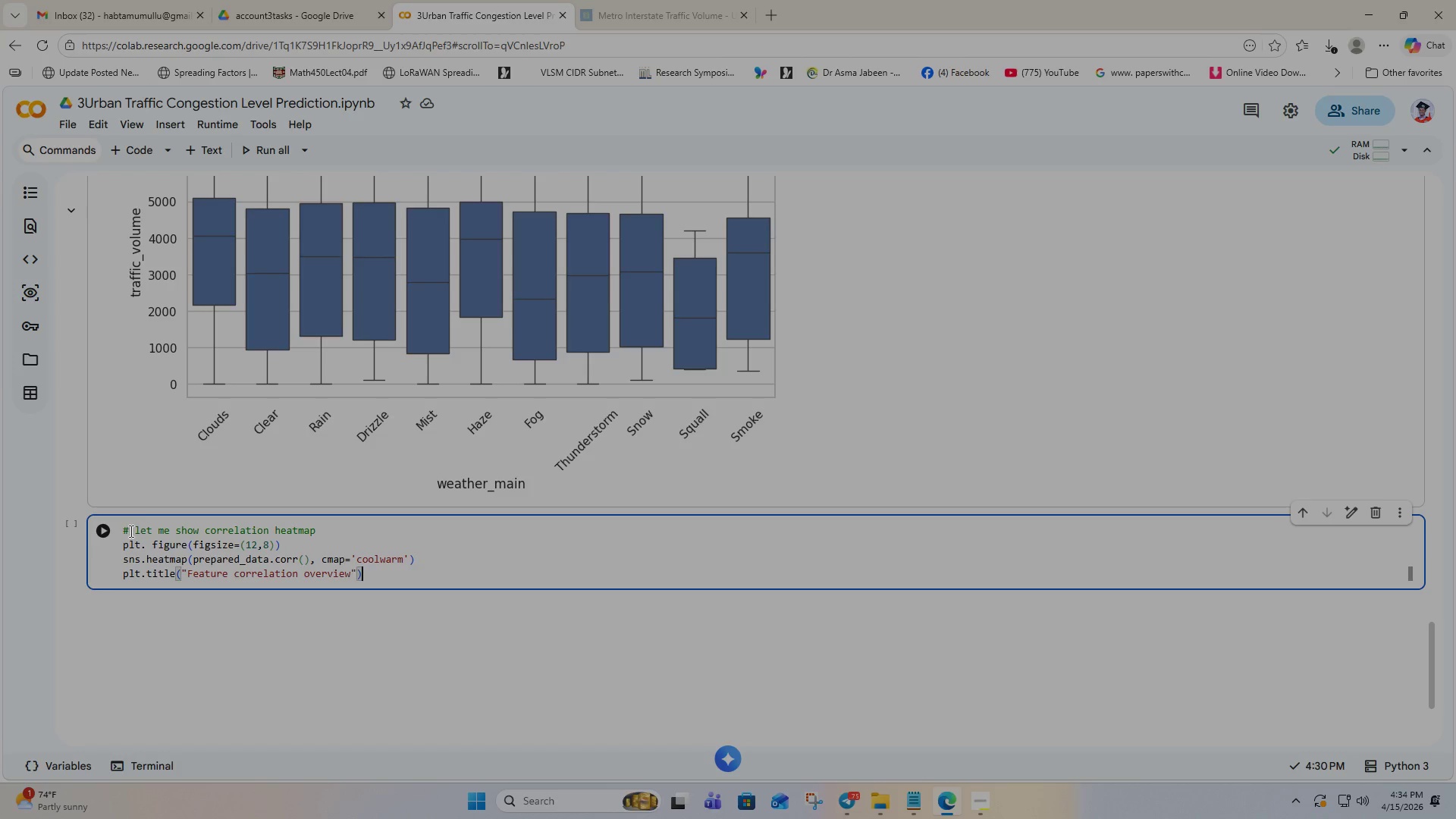 
key(ArrowRight)
 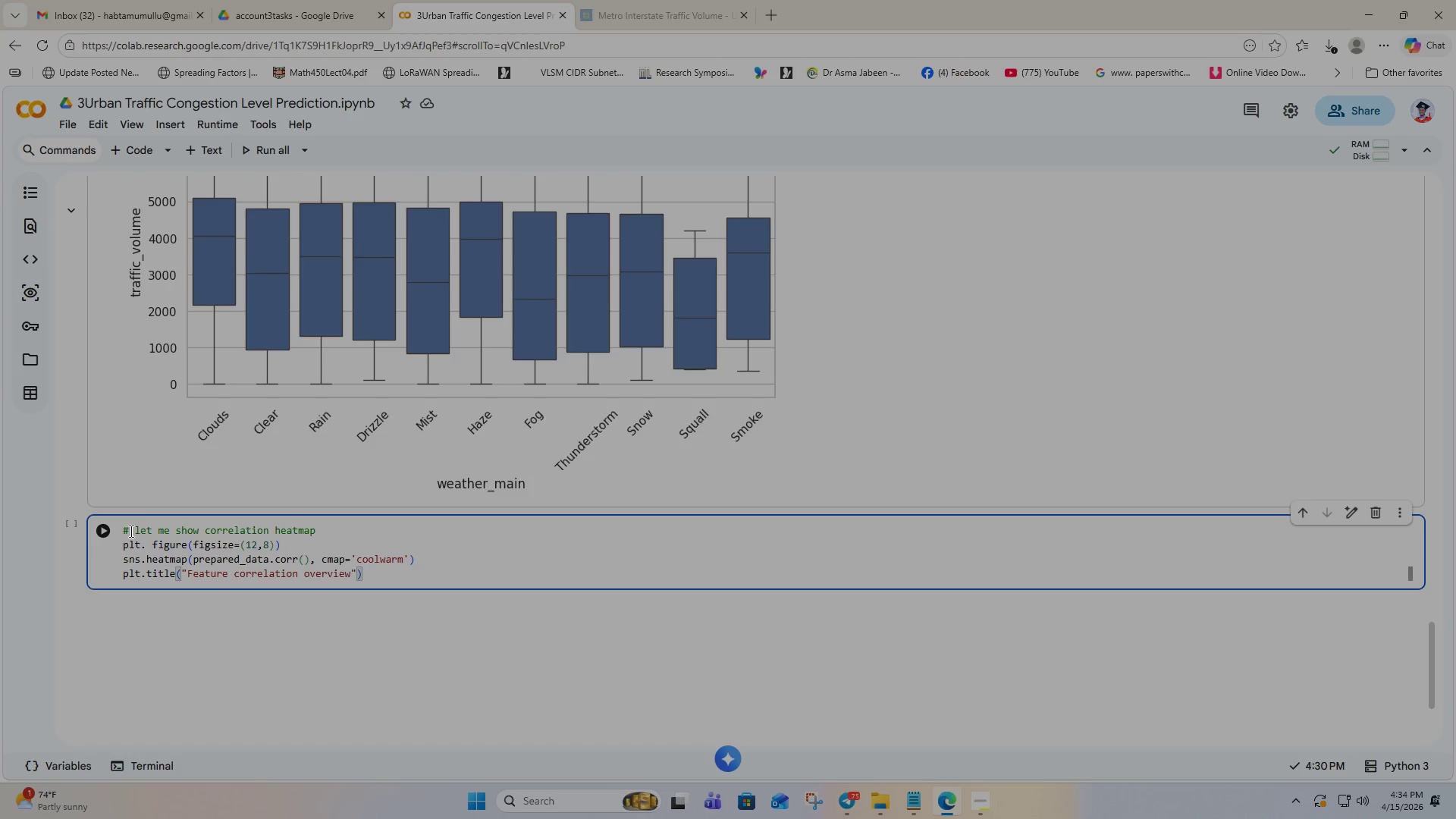 
key(Enter)
 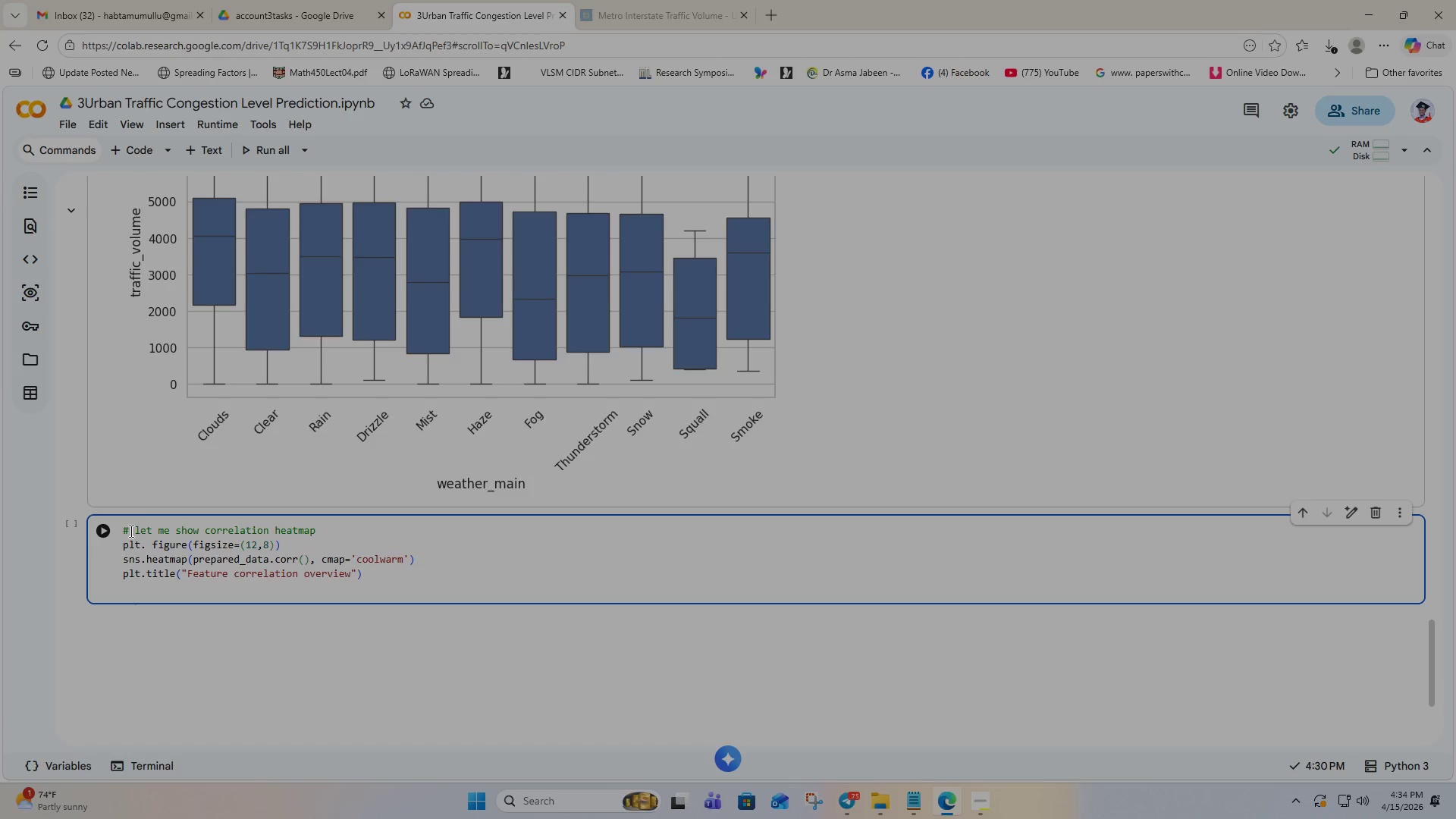 
type(plt.show)
 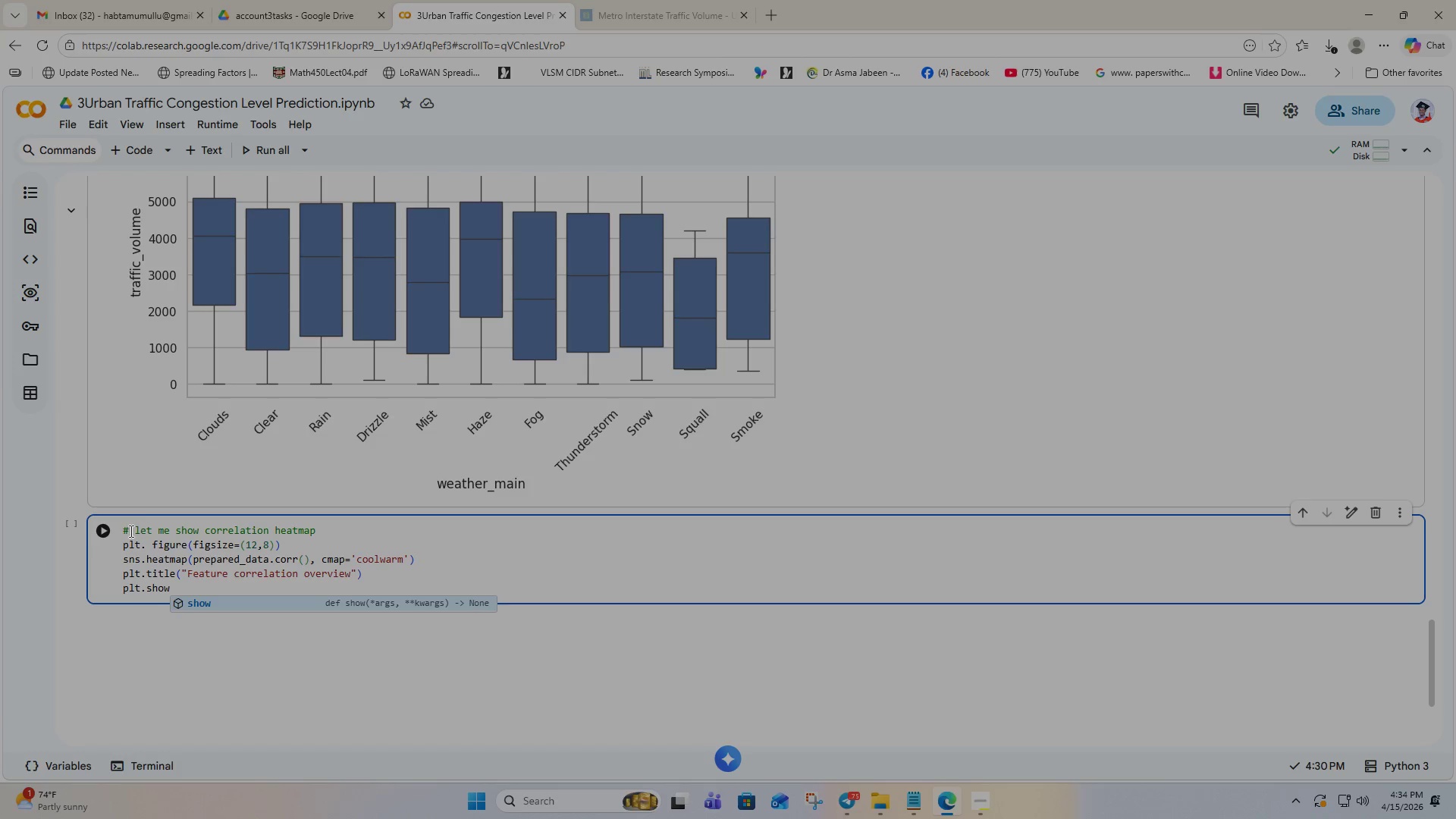 
wait(11.3)
 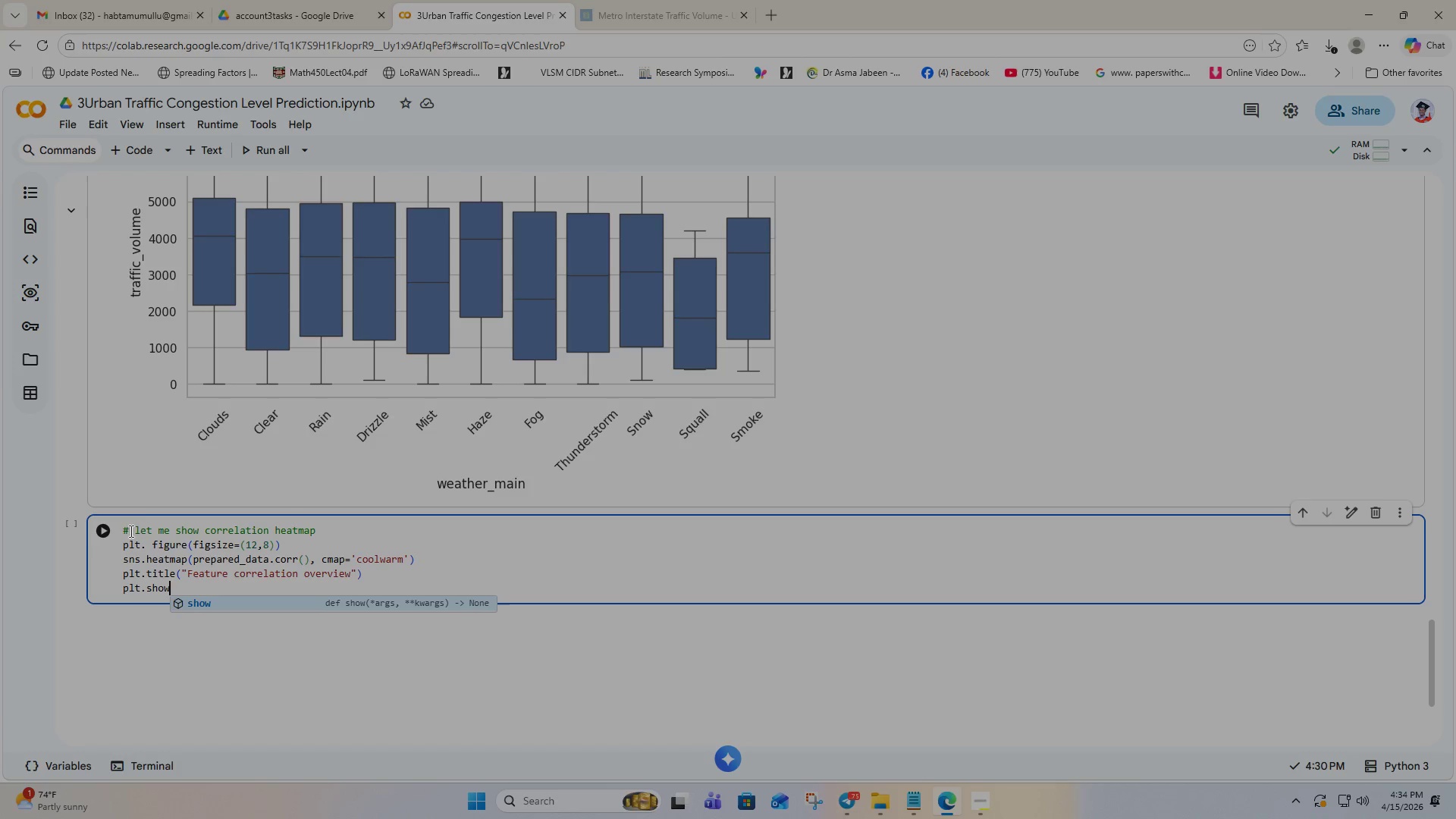 
key(Shift+9)
 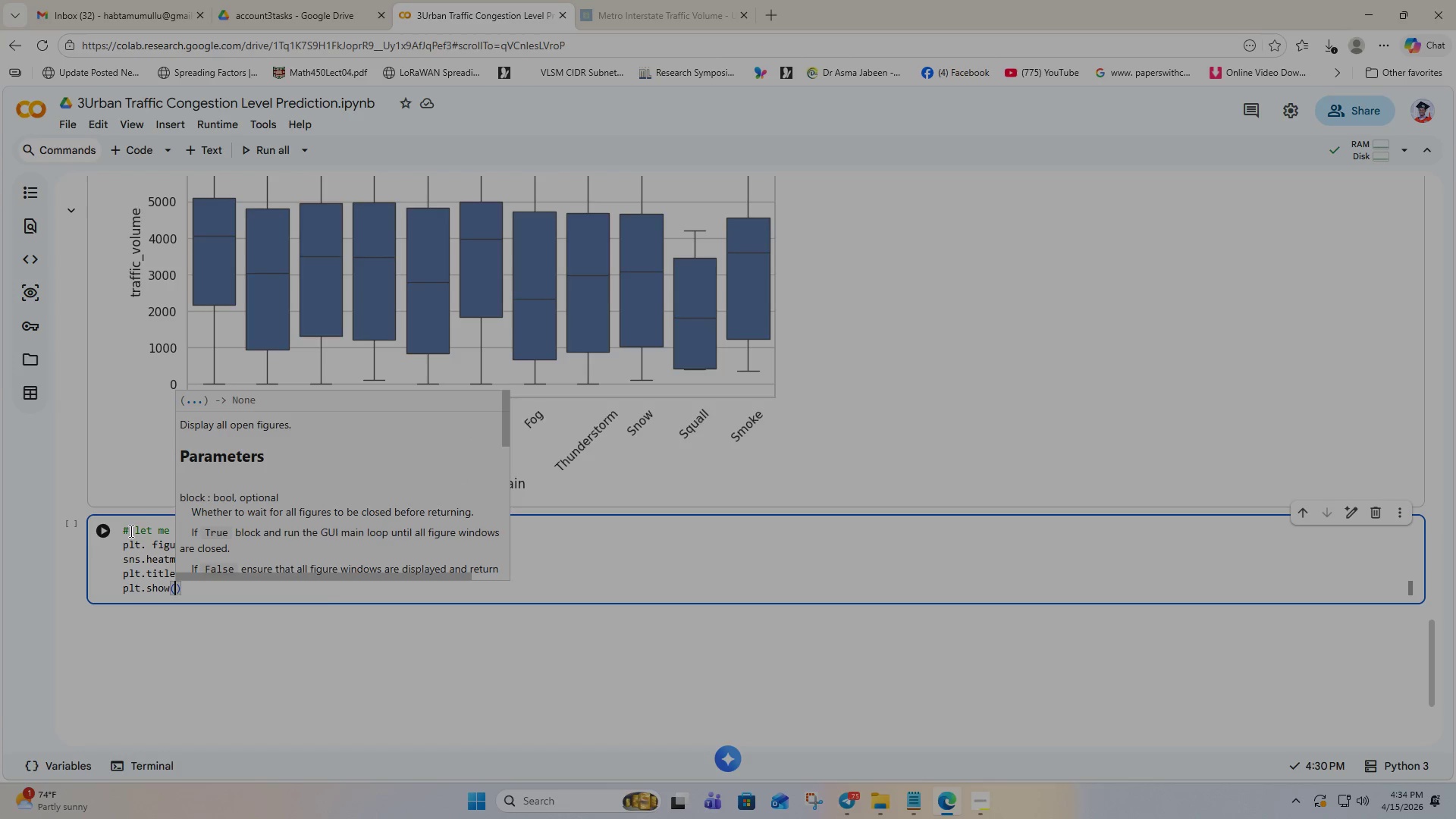 
mouse_move([126, 559])
 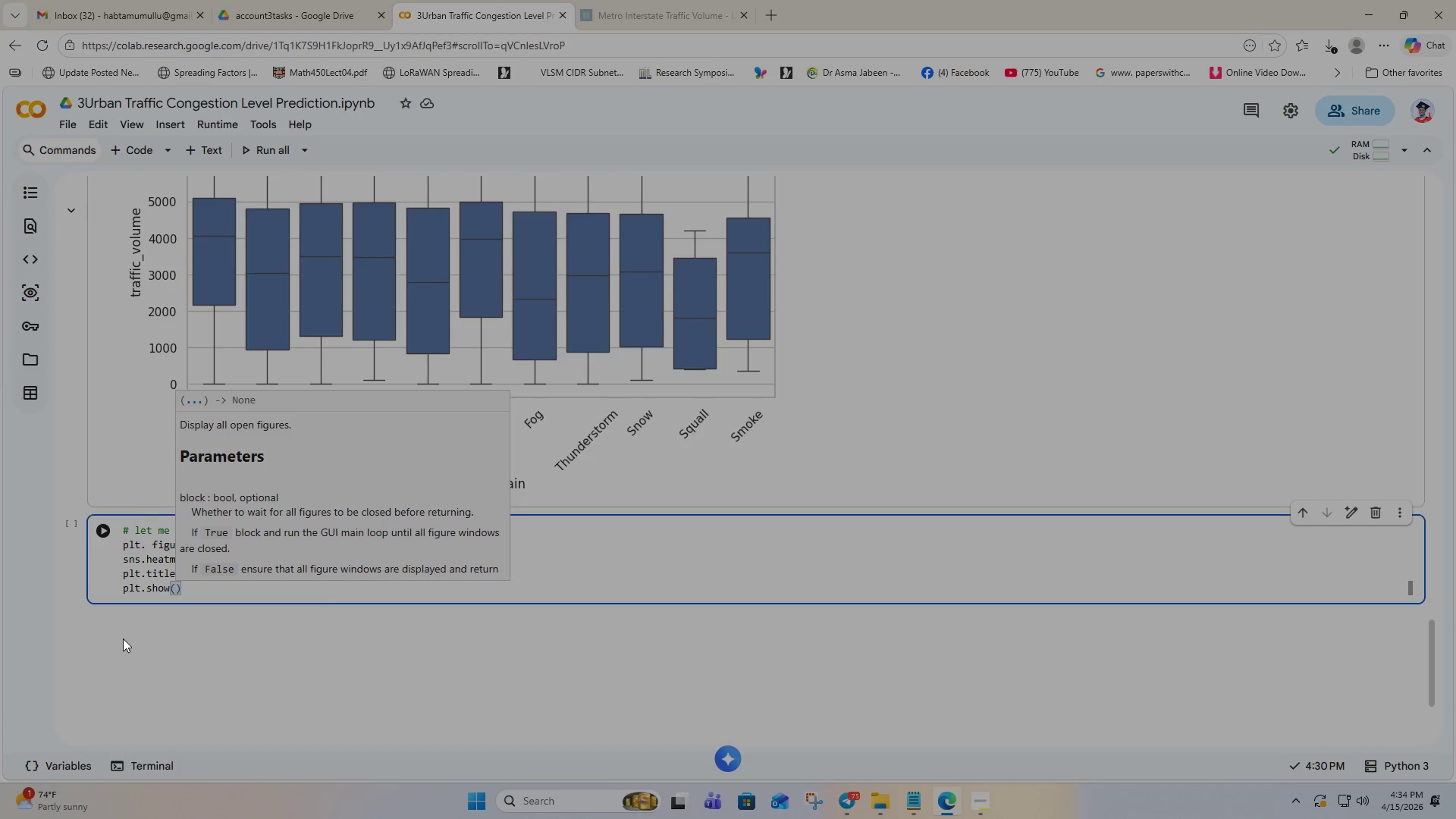 
left_click([123, 638])
 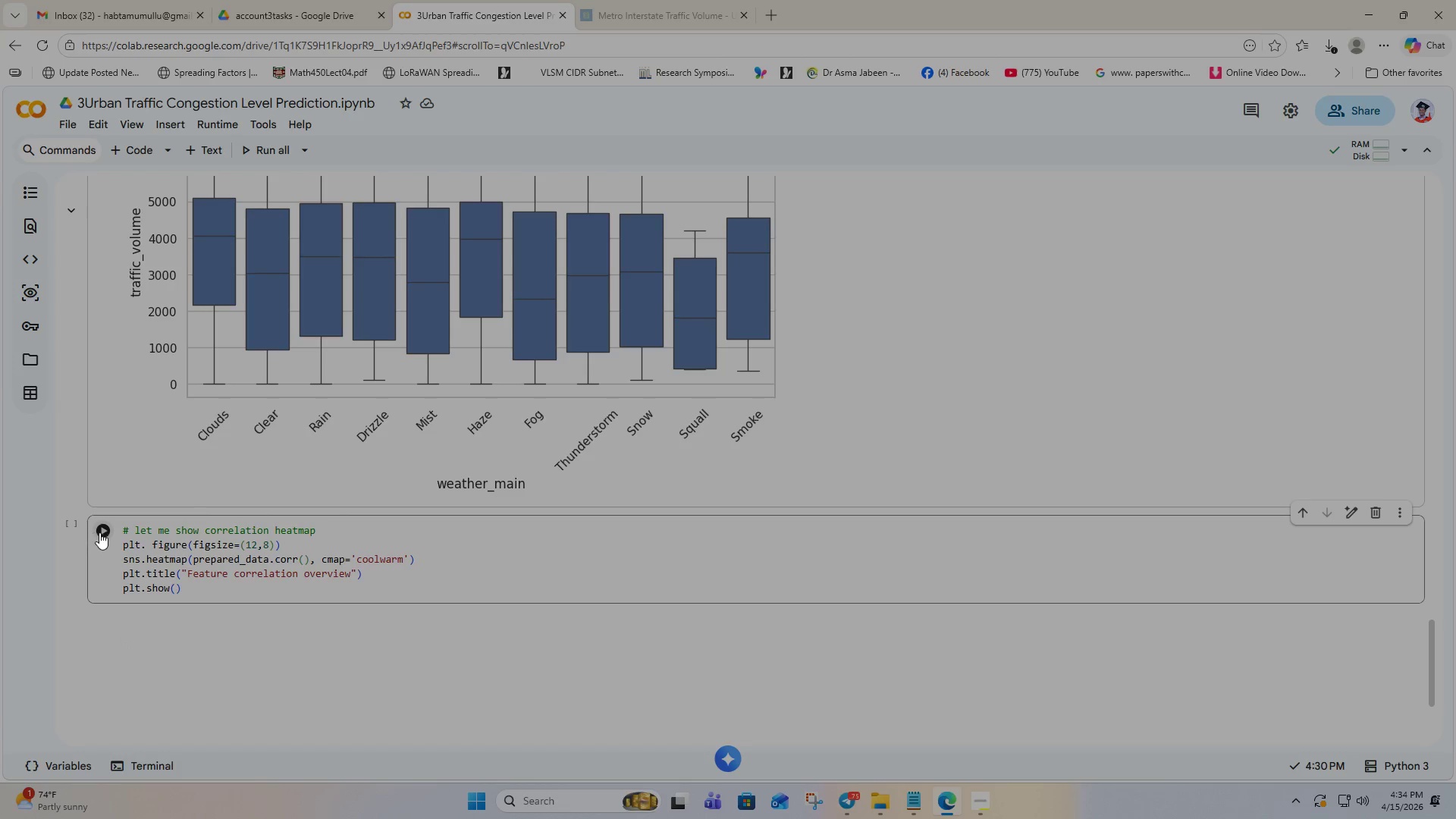 
left_click([105, 529])
 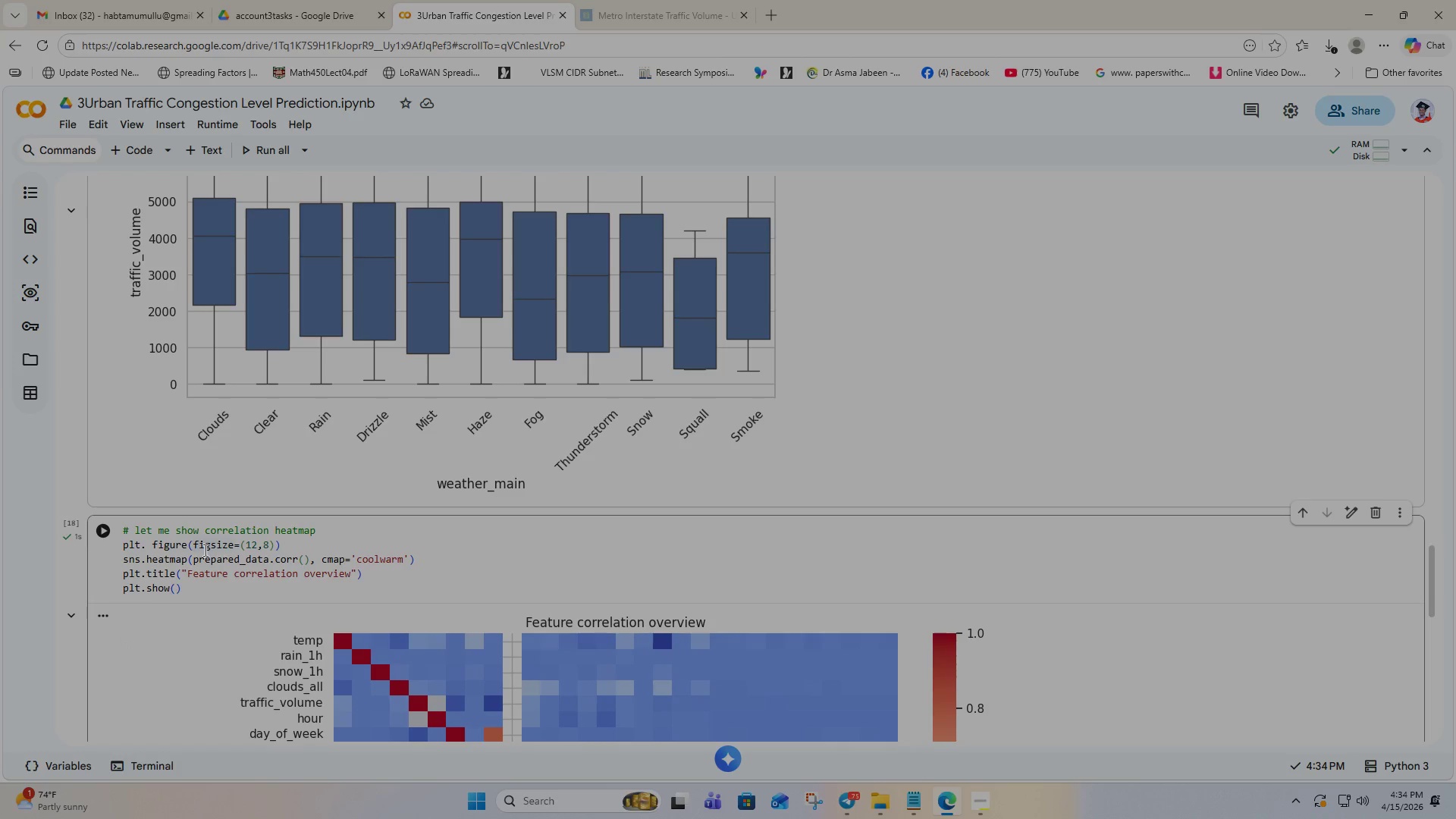 
scroll: coordinate [353, 560], scroll_direction: down, amount: 5.0
 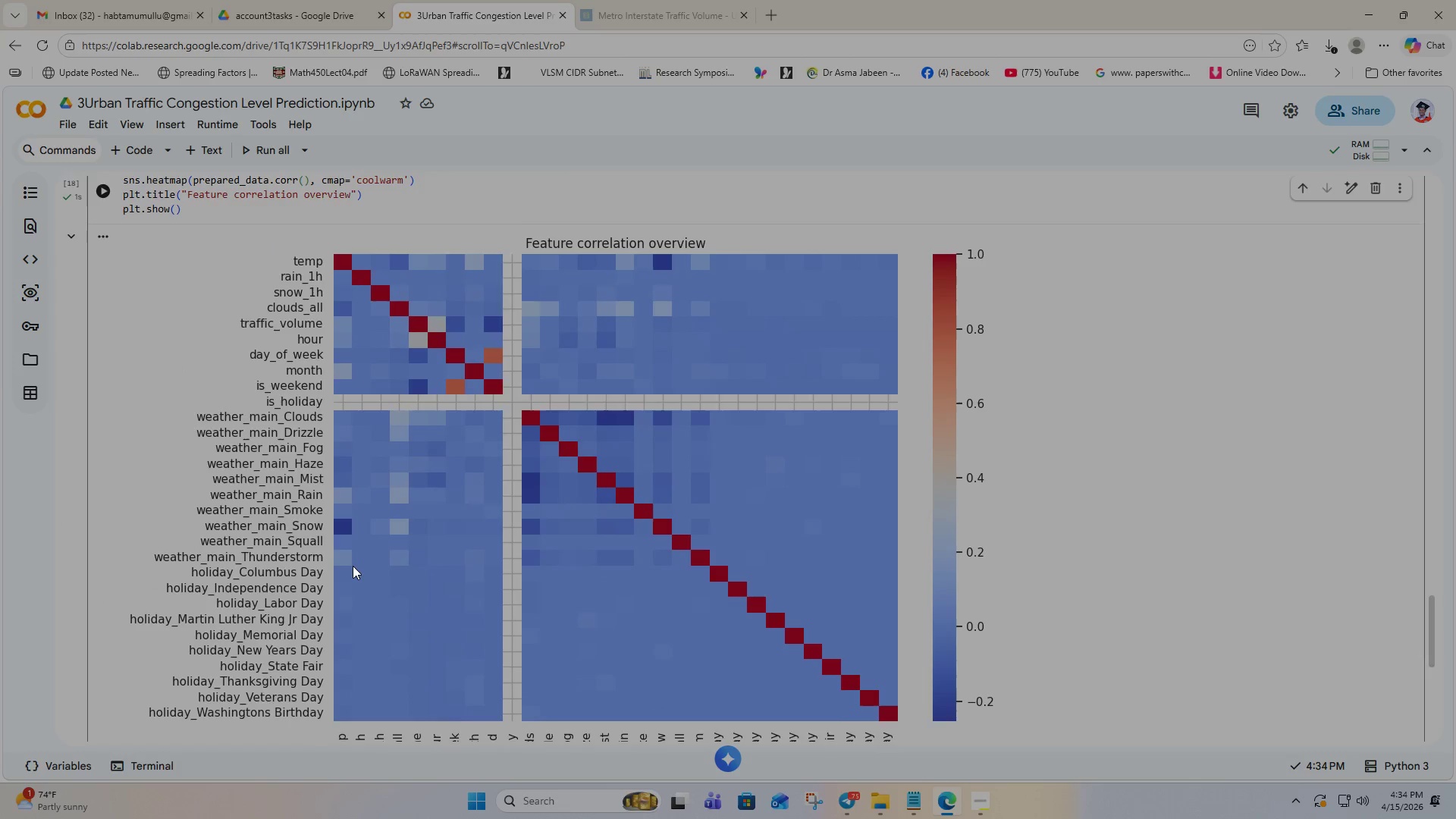 
scroll: coordinate [355, 564], scroll_direction: up, amount: 1.0
 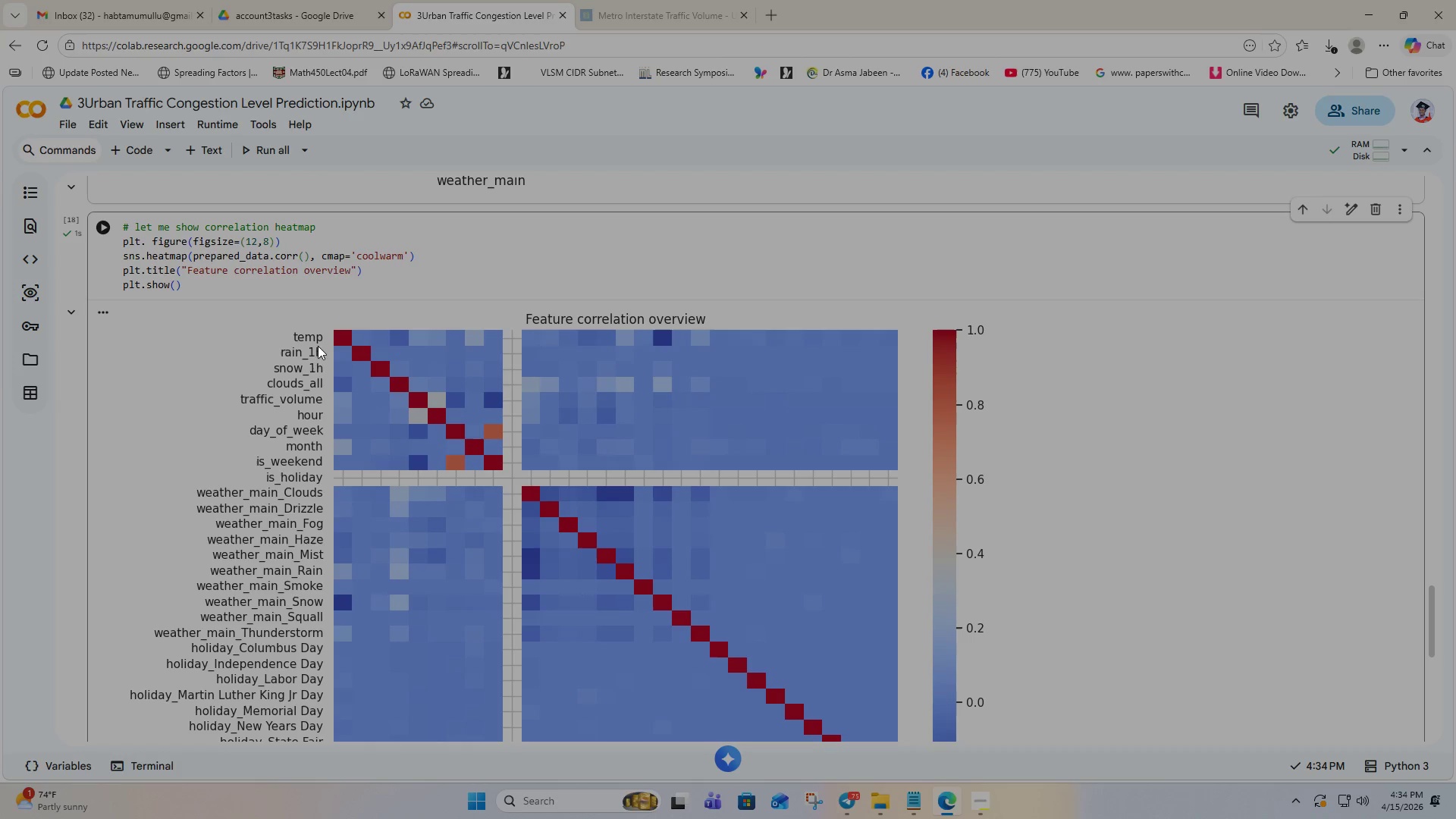 
wait(5.36)
 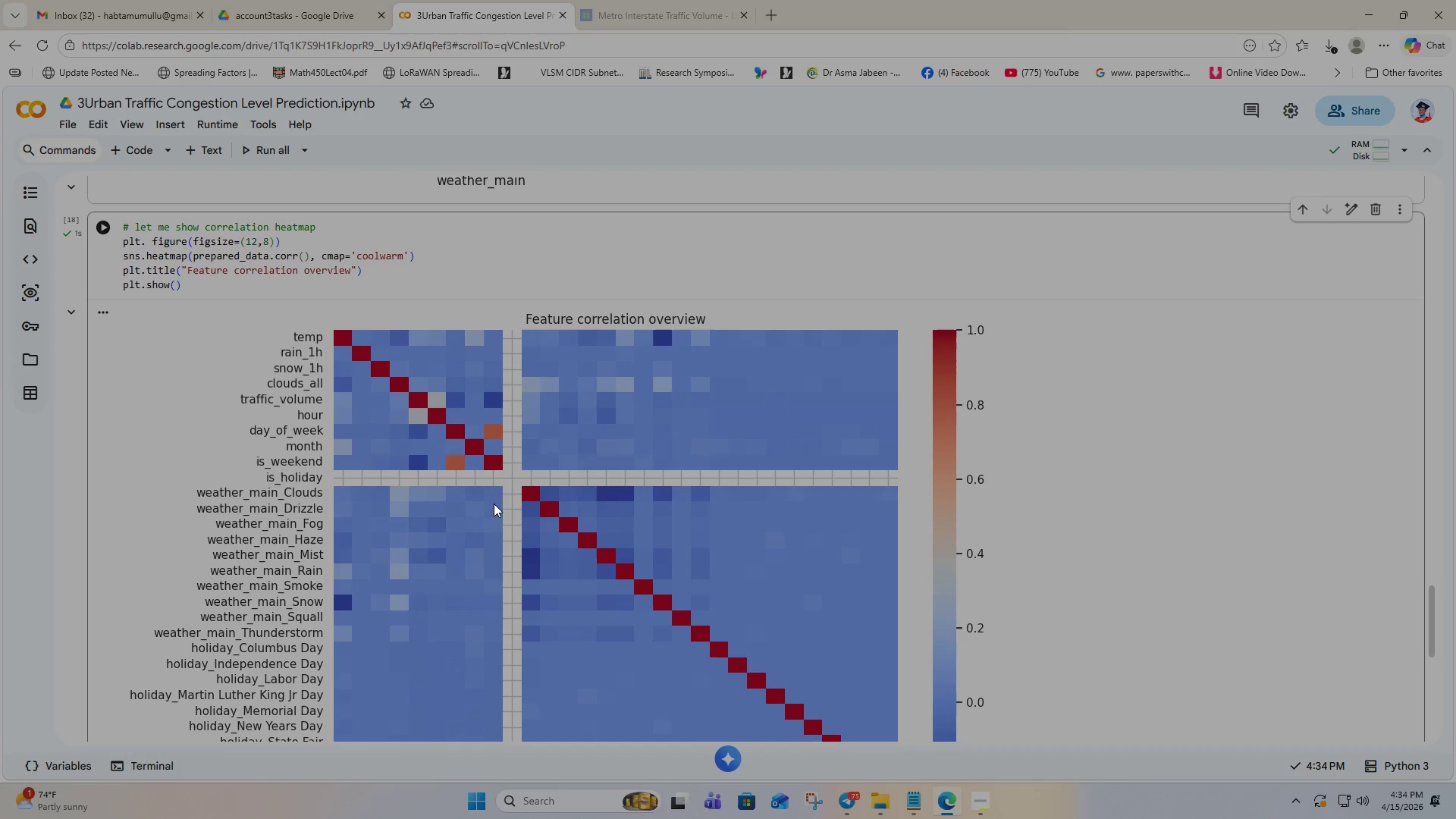 
scroll: coordinate [287, 457], scroll_direction: down, amount: 3.0
 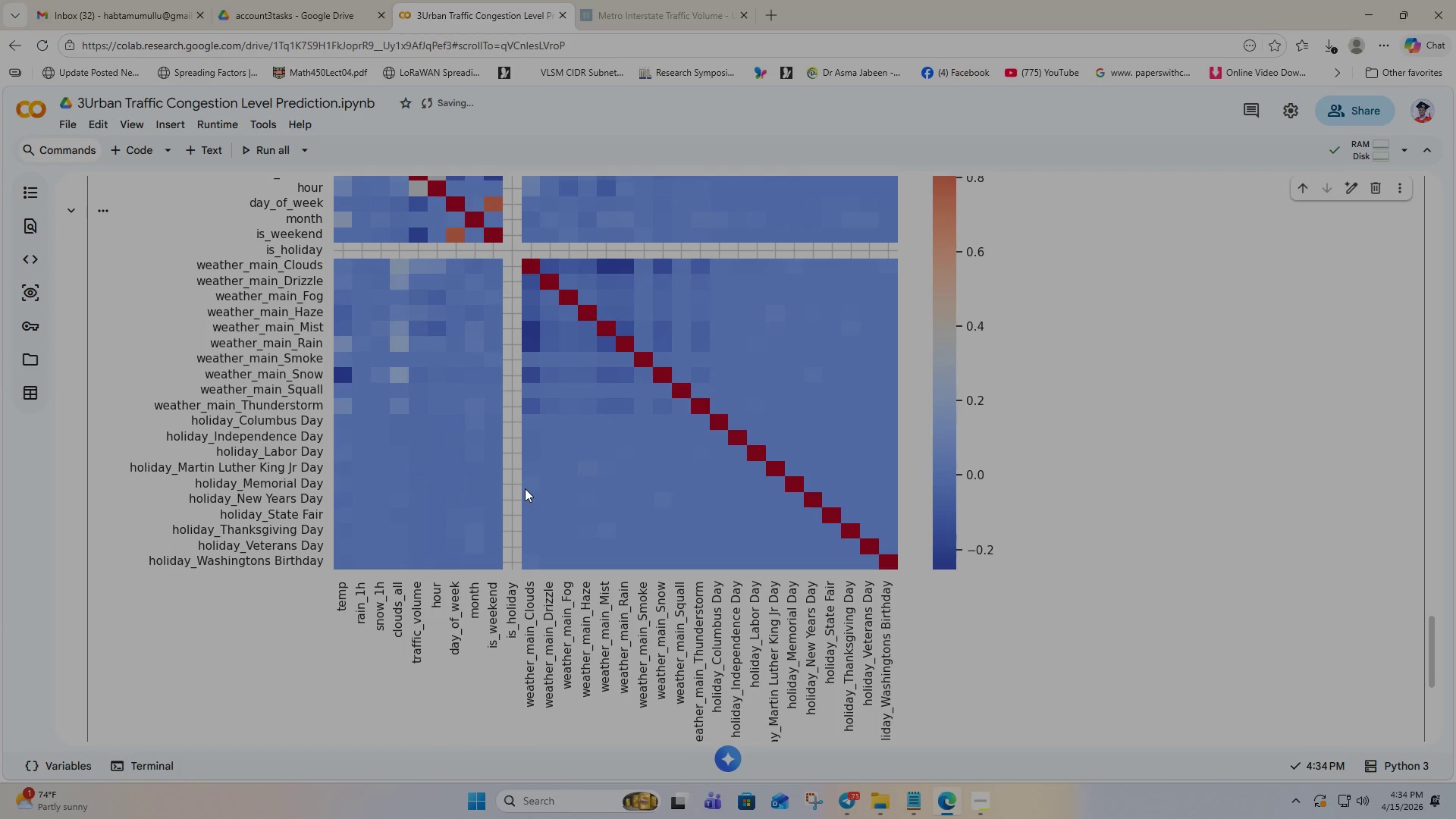 
scroll: coordinate [555, 467], scroll_direction: up, amount: 4.0
 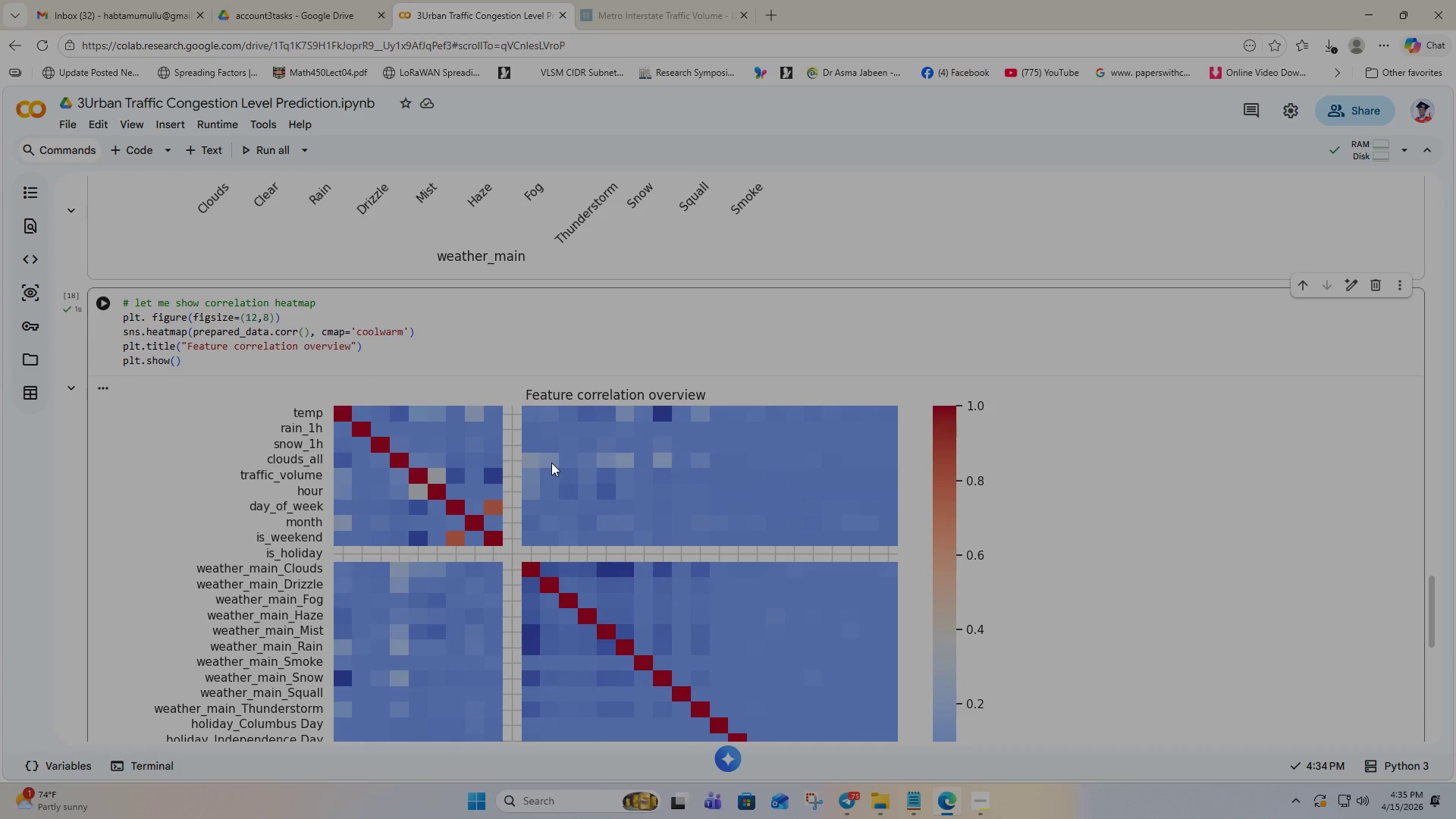 
scroll: coordinate [551, 463], scroll_direction: down, amount: 4.0
 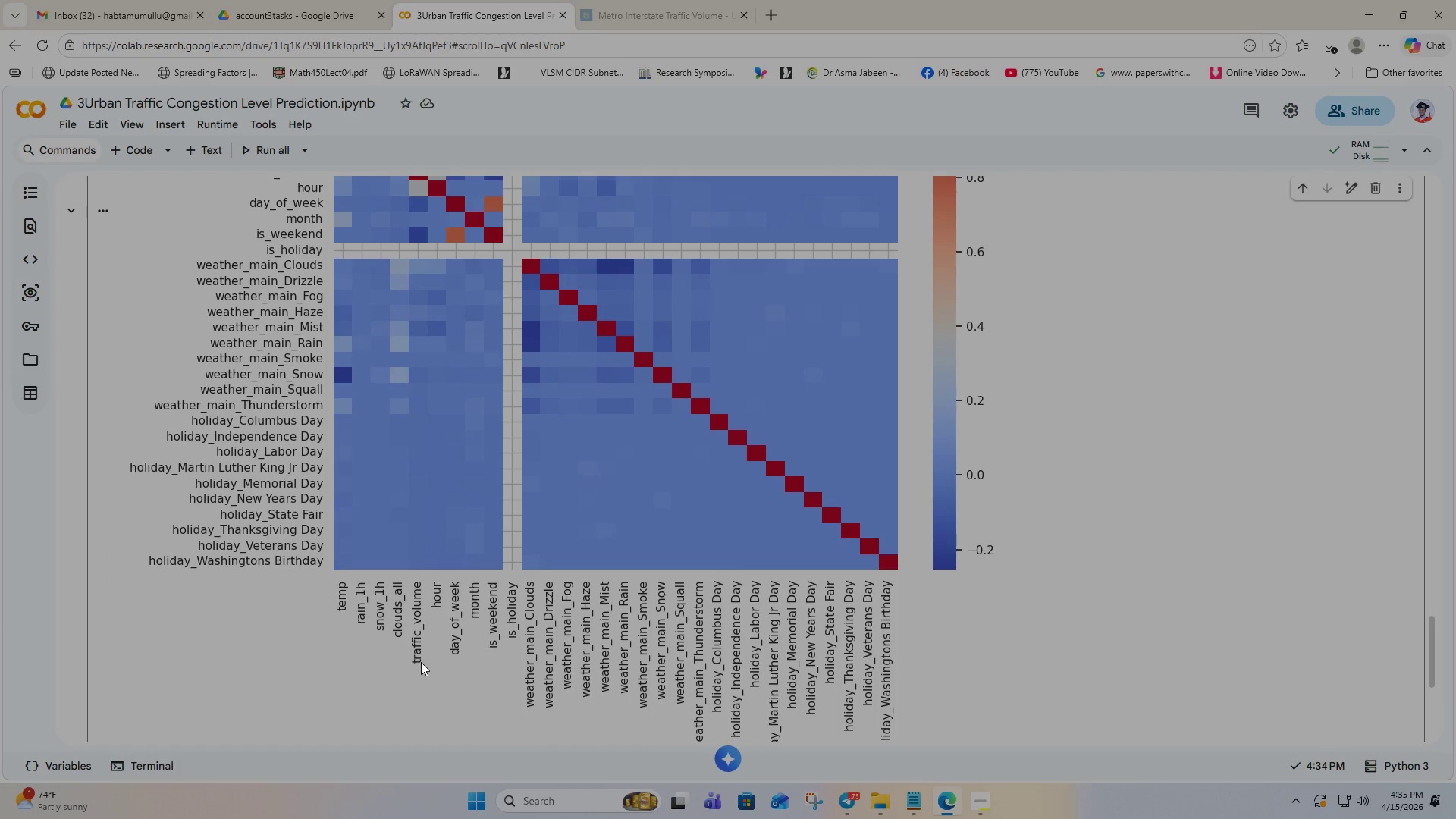 
wait(6.34)
 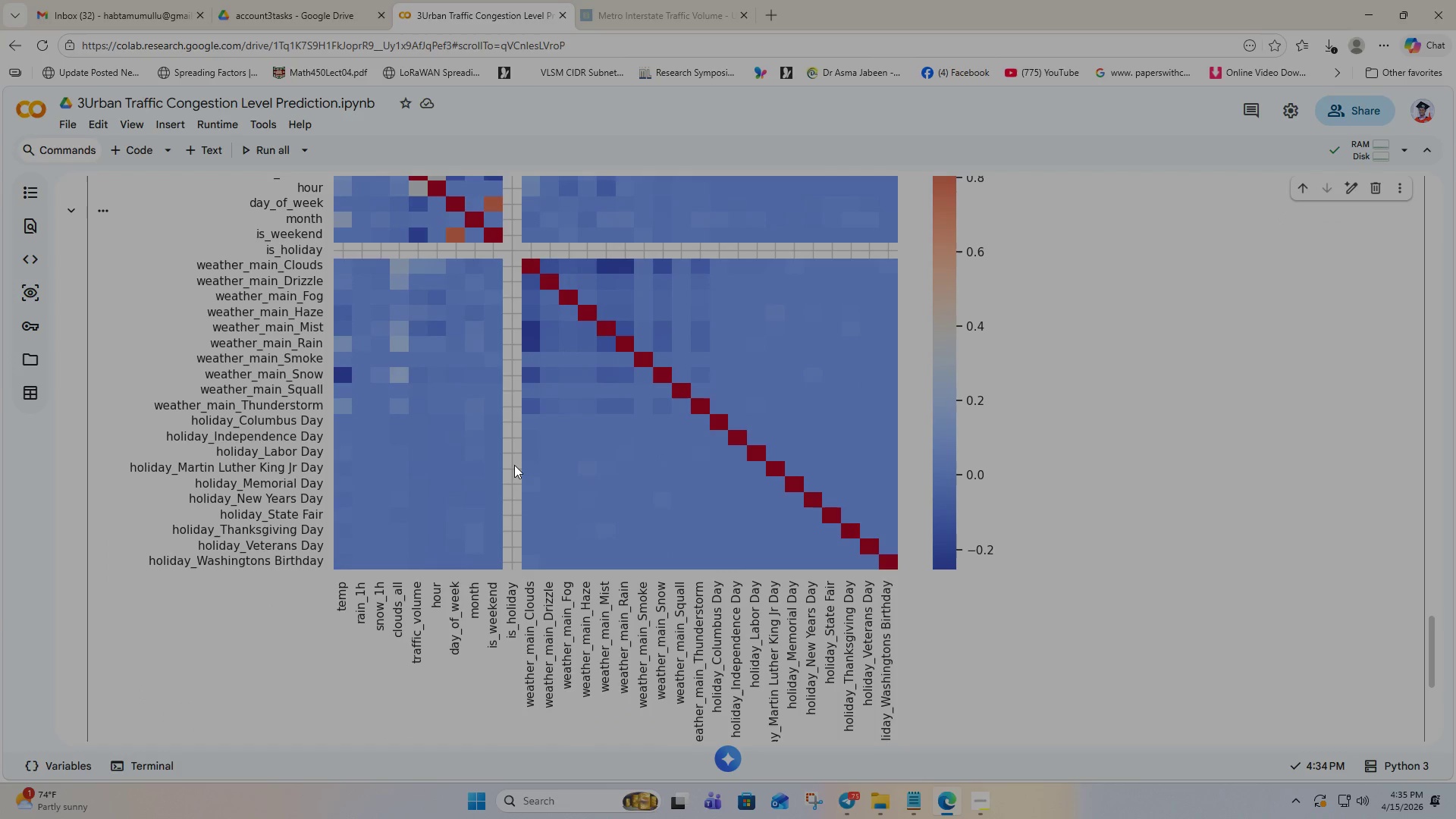 
scroll: coordinate [542, 629], scroll_direction: down, amount: 2.0
 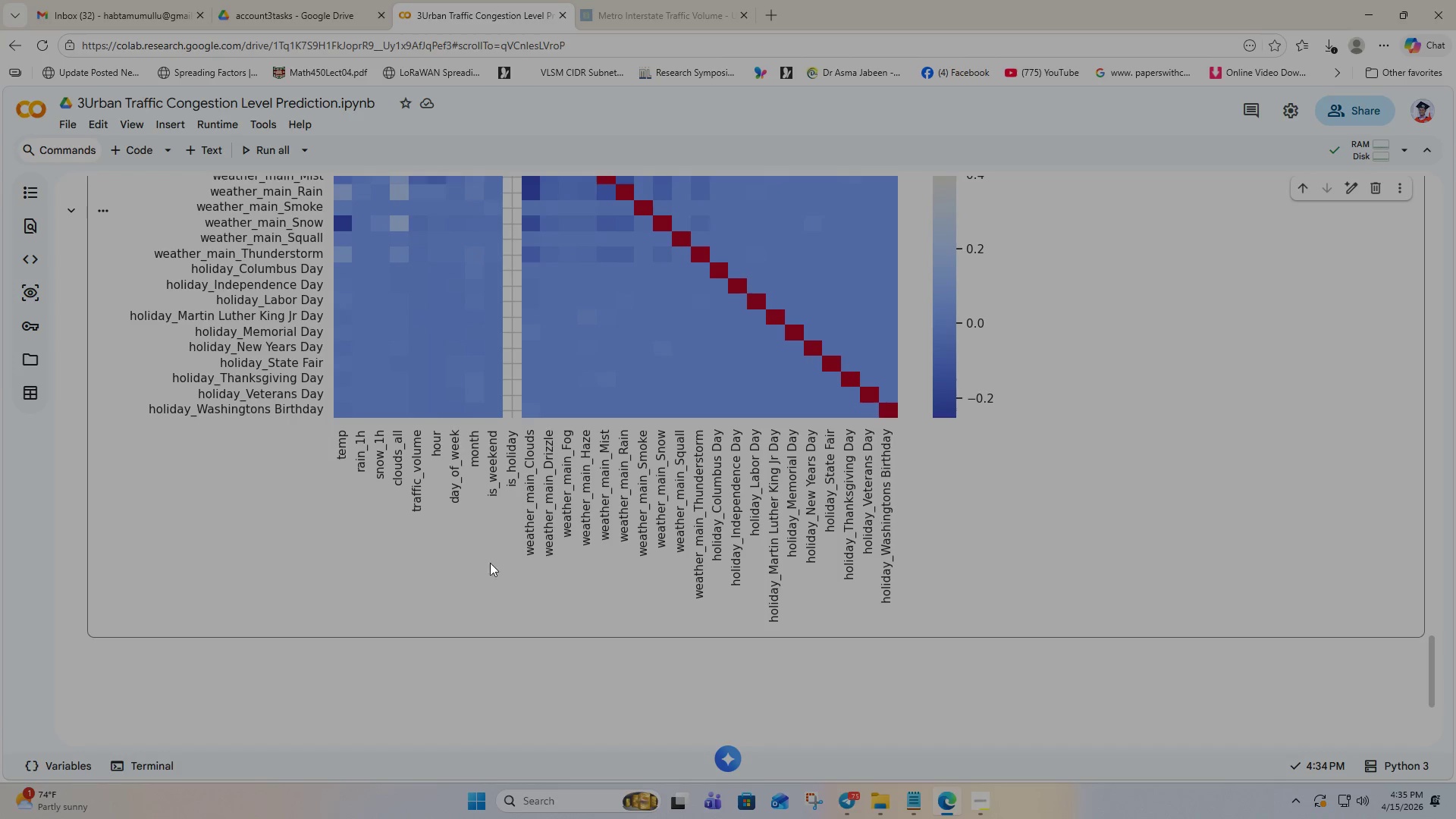 
scroll: coordinate [264, 535], scroll_direction: up, amount: 4.0
 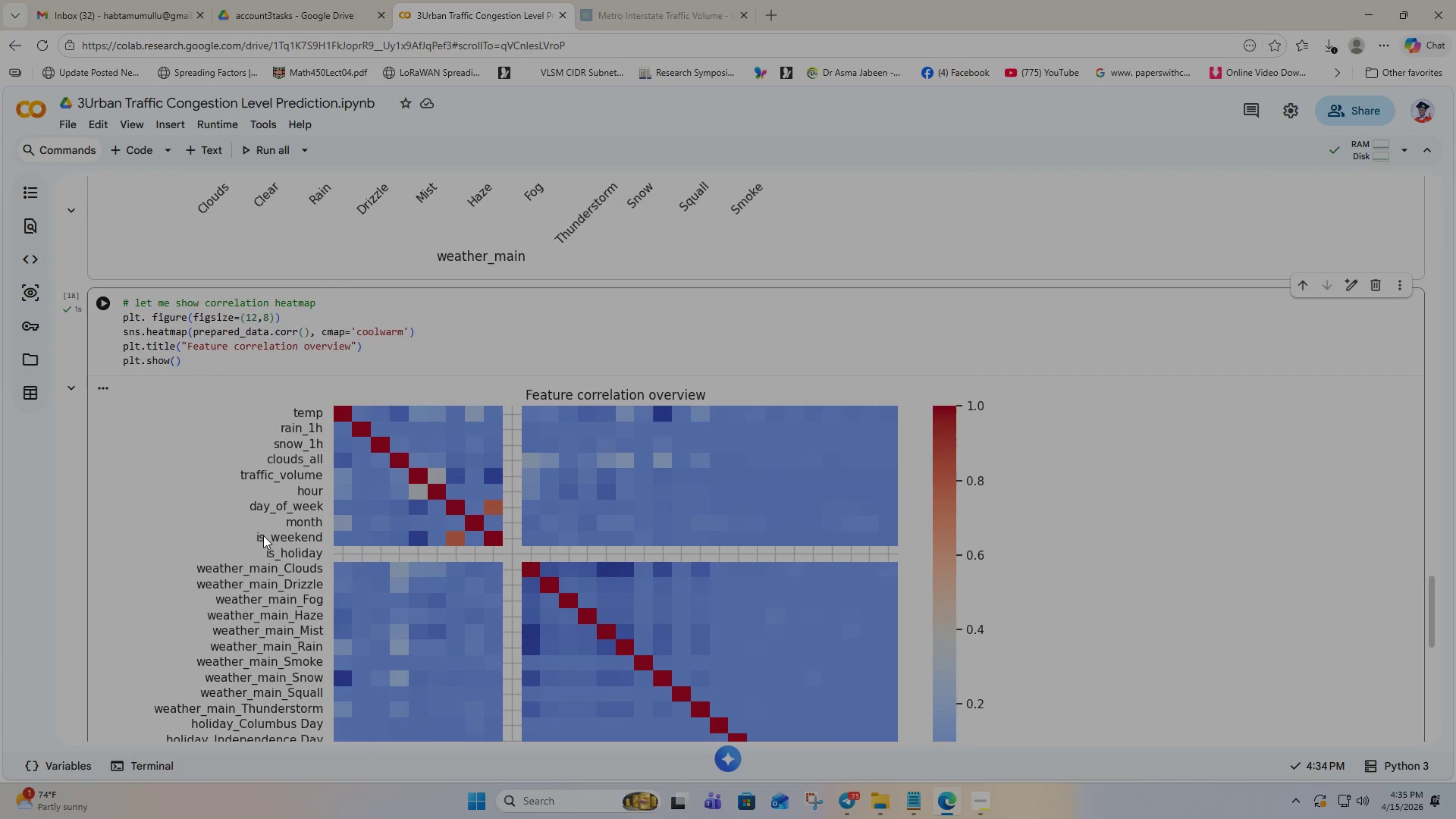 
scroll: coordinate [262, 529], scroll_direction: down, amount: 4.0
 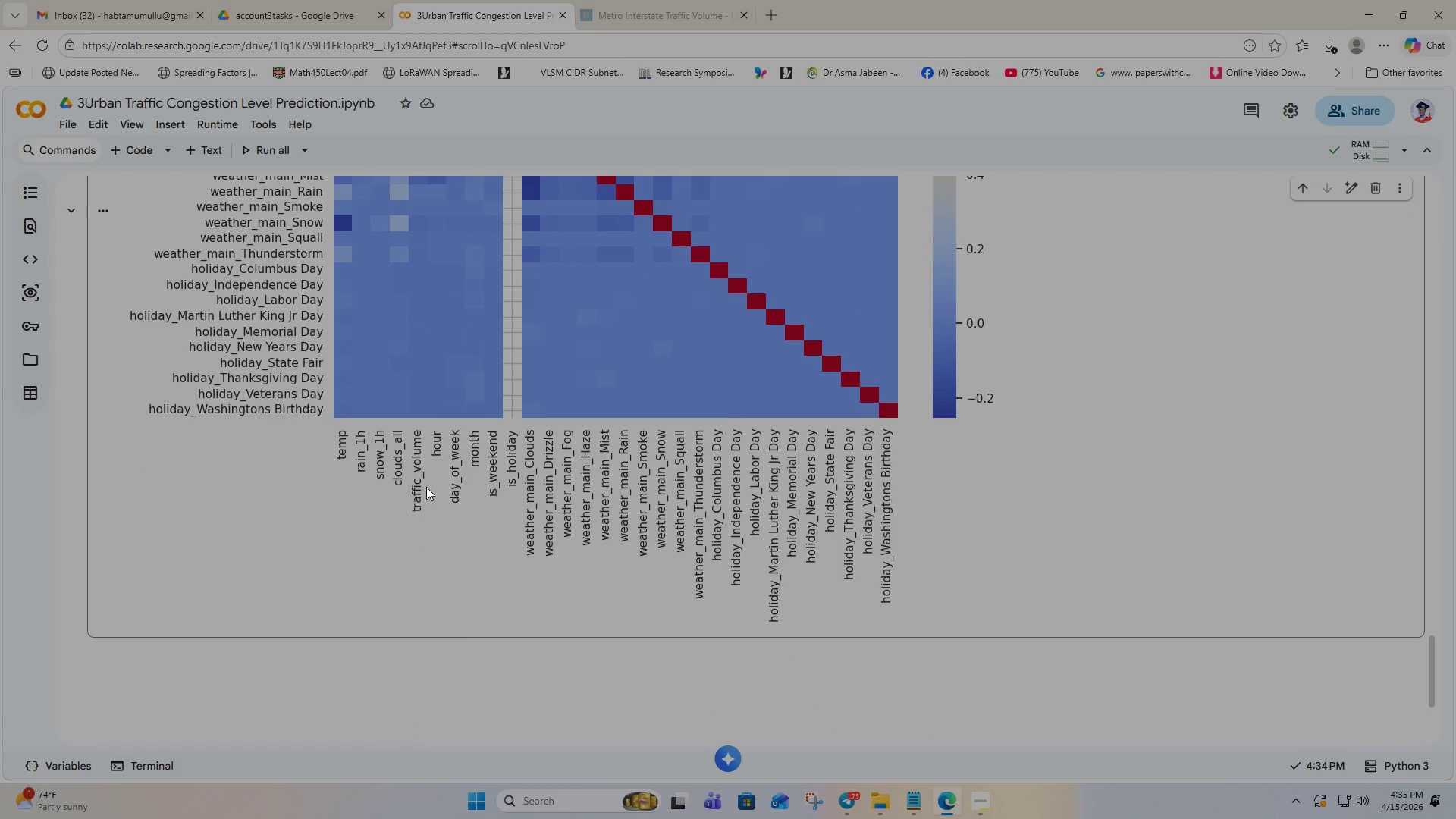 
scroll: coordinate [281, 522], scroll_direction: up, amount: 4.0
 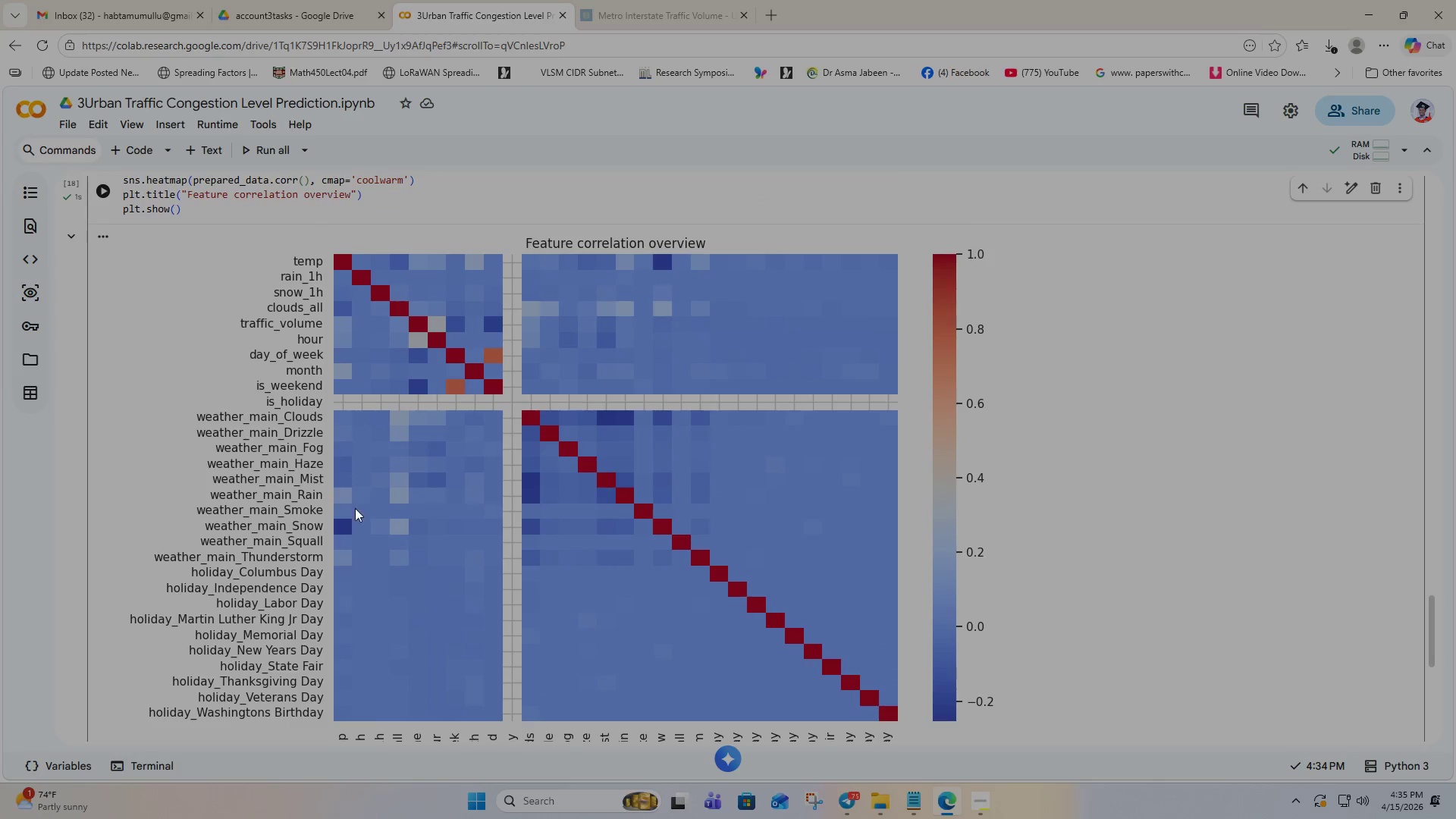 
scroll: coordinate [800, 579], scroll_direction: down, amount: 6.0
 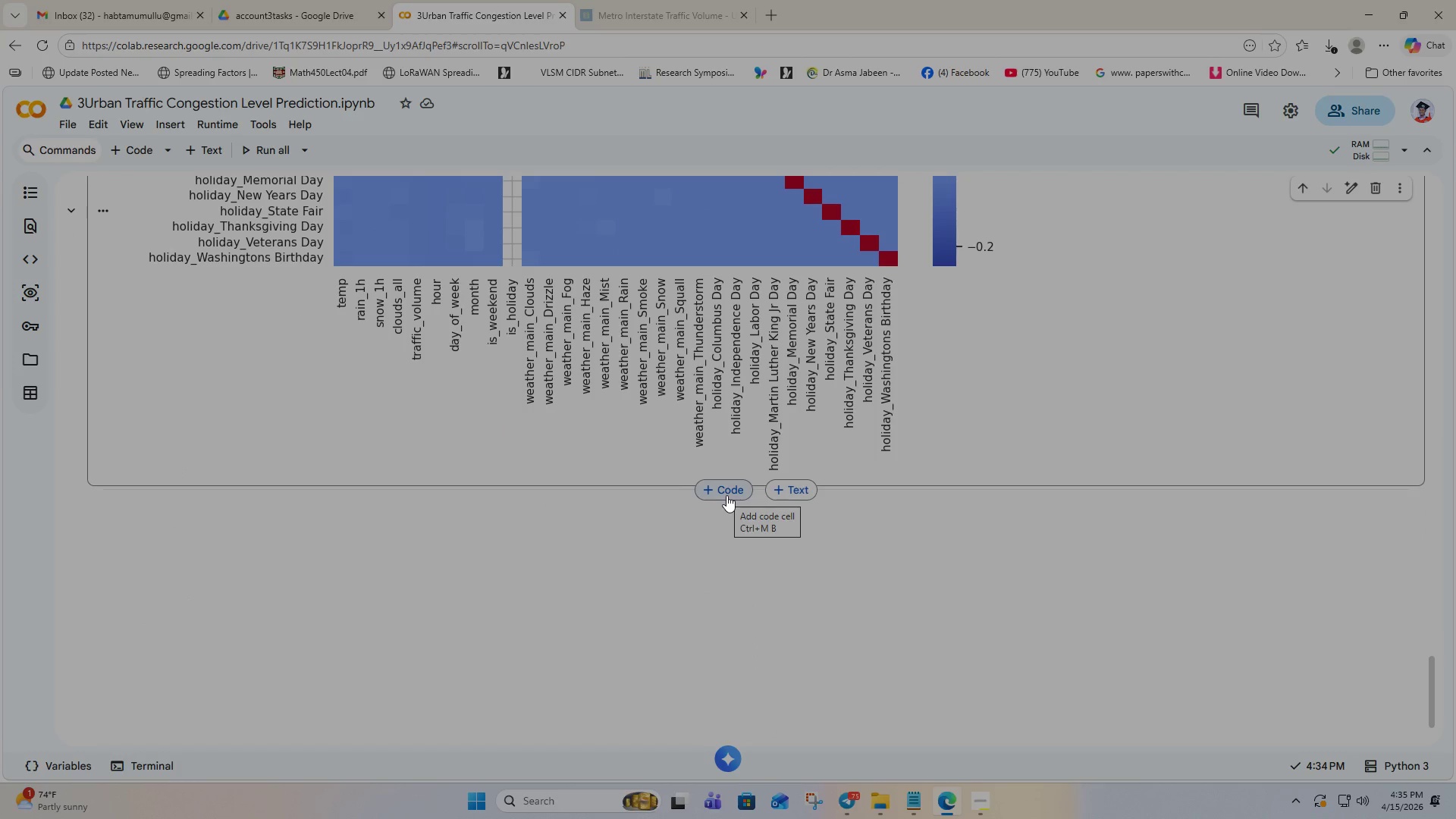 
left_click([726, 495])
 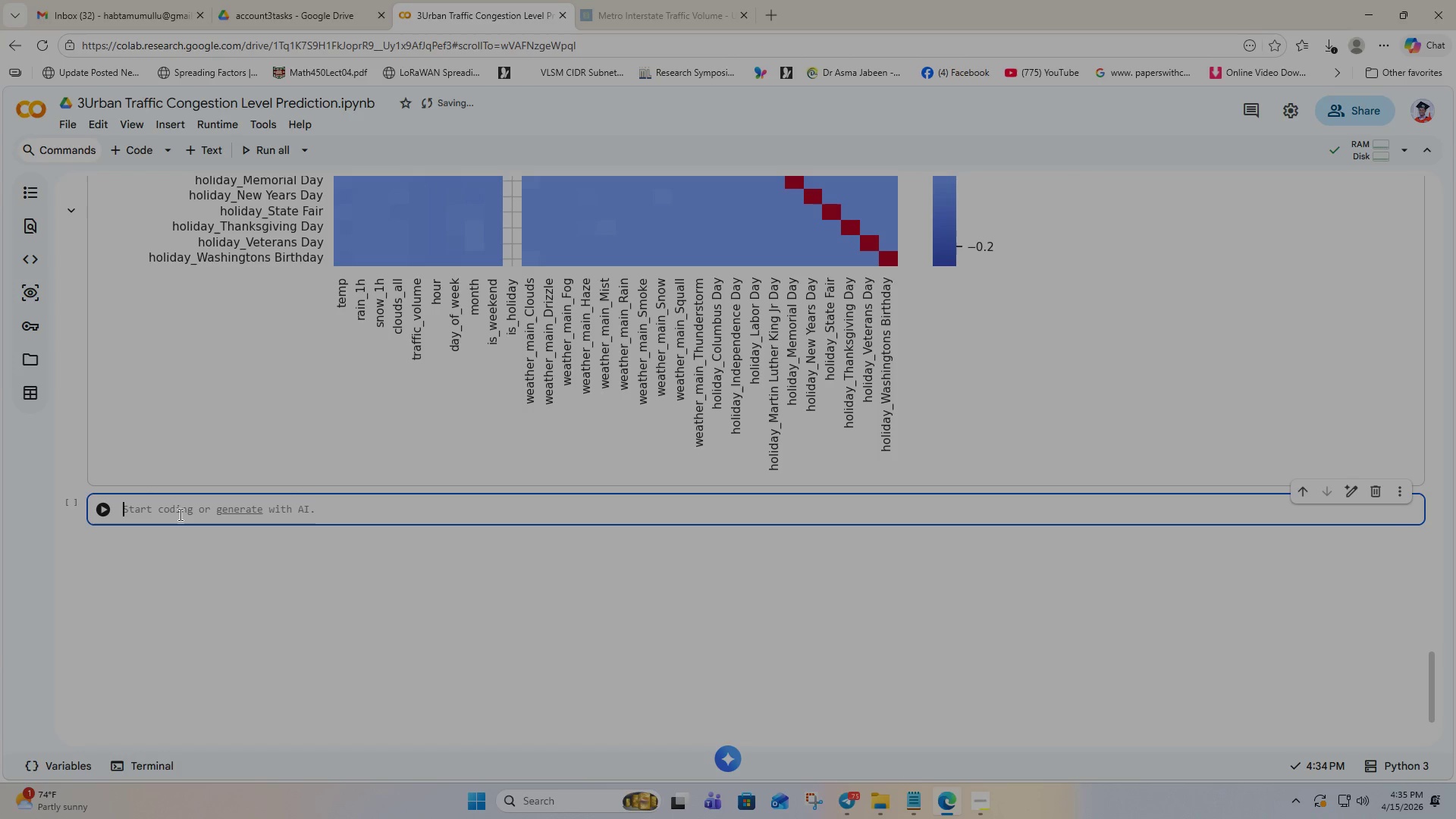 
wait(10.17)
 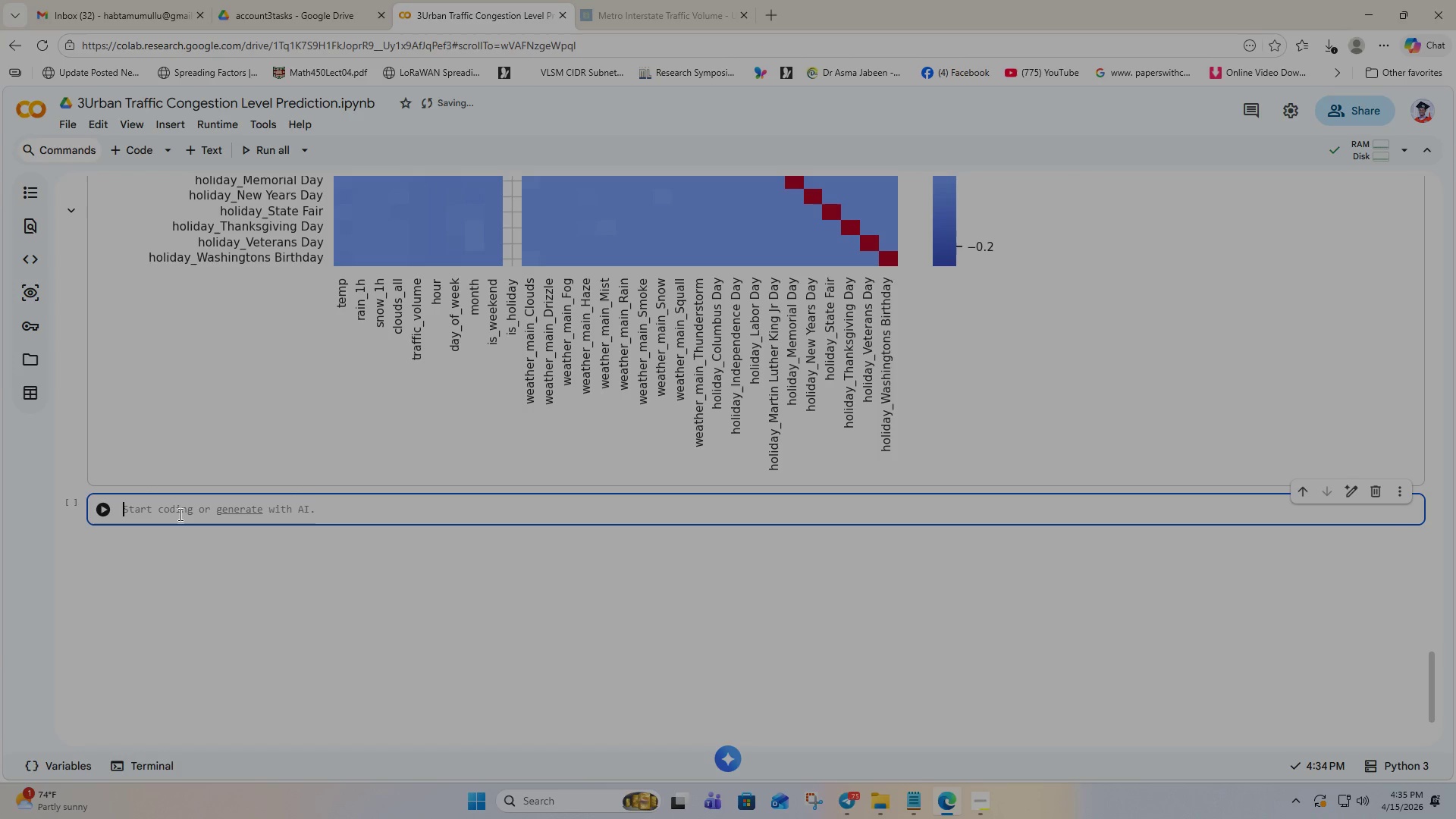 
left_click([987, 807])
 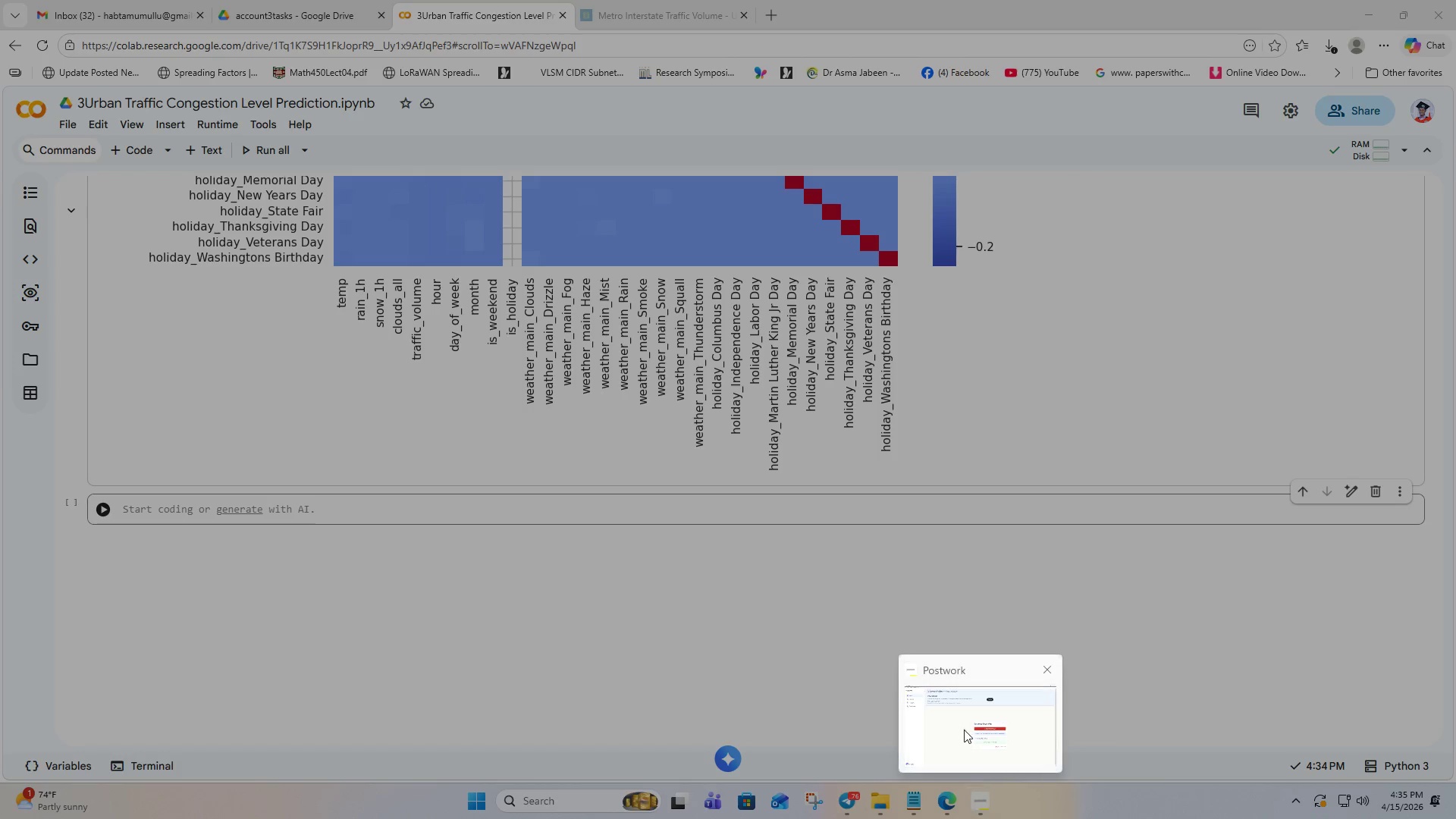 
left_click([952, 727])